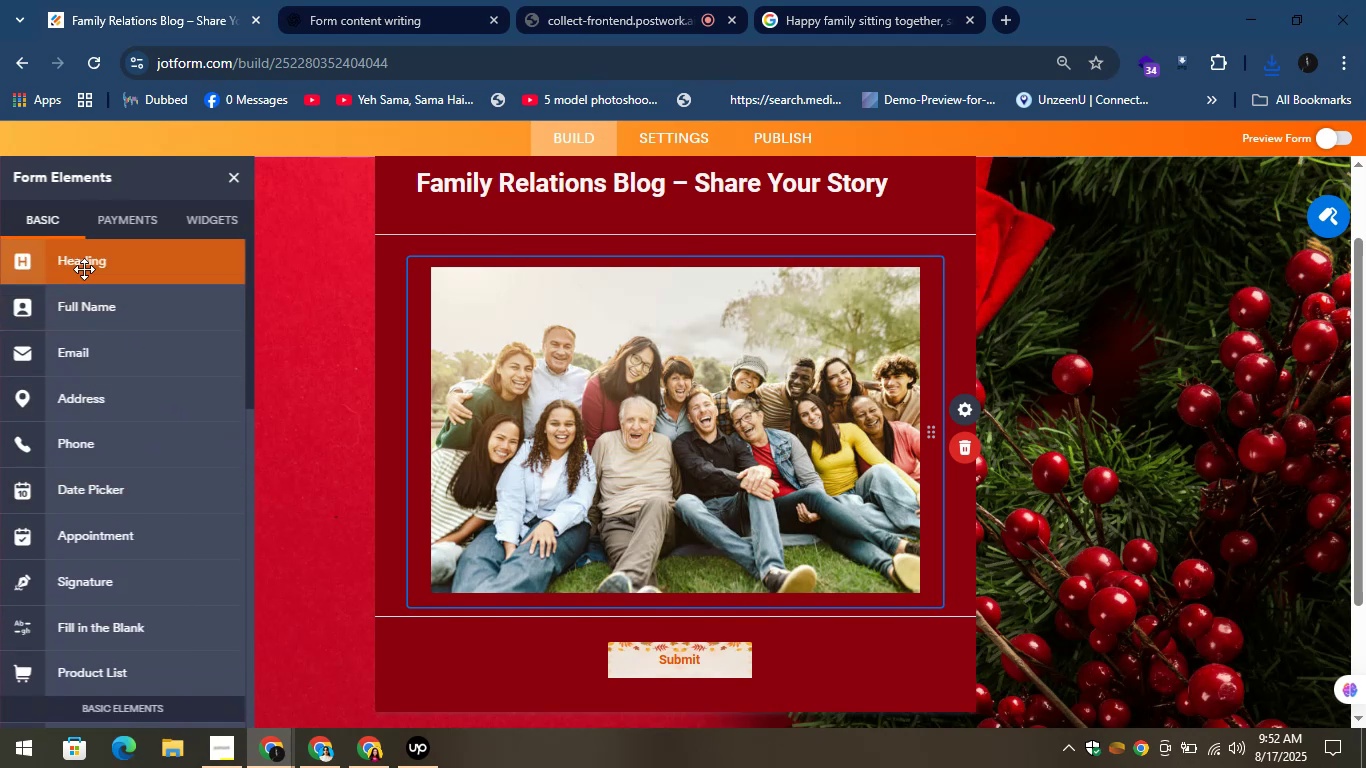 
left_click_drag(start_coordinate=[81, 273], to_coordinate=[635, 653])
 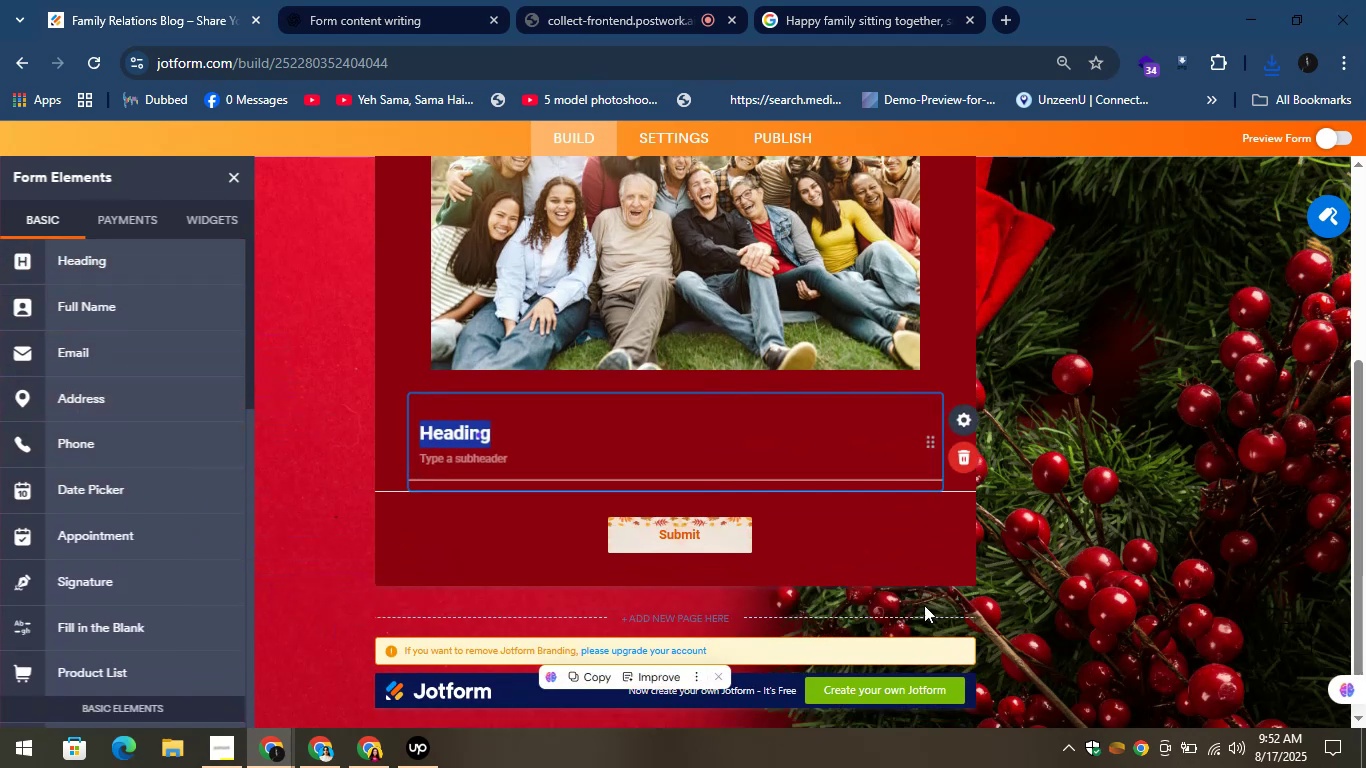 
scroll: coordinate [965, 573], scroll_direction: up, amount: 3.0
 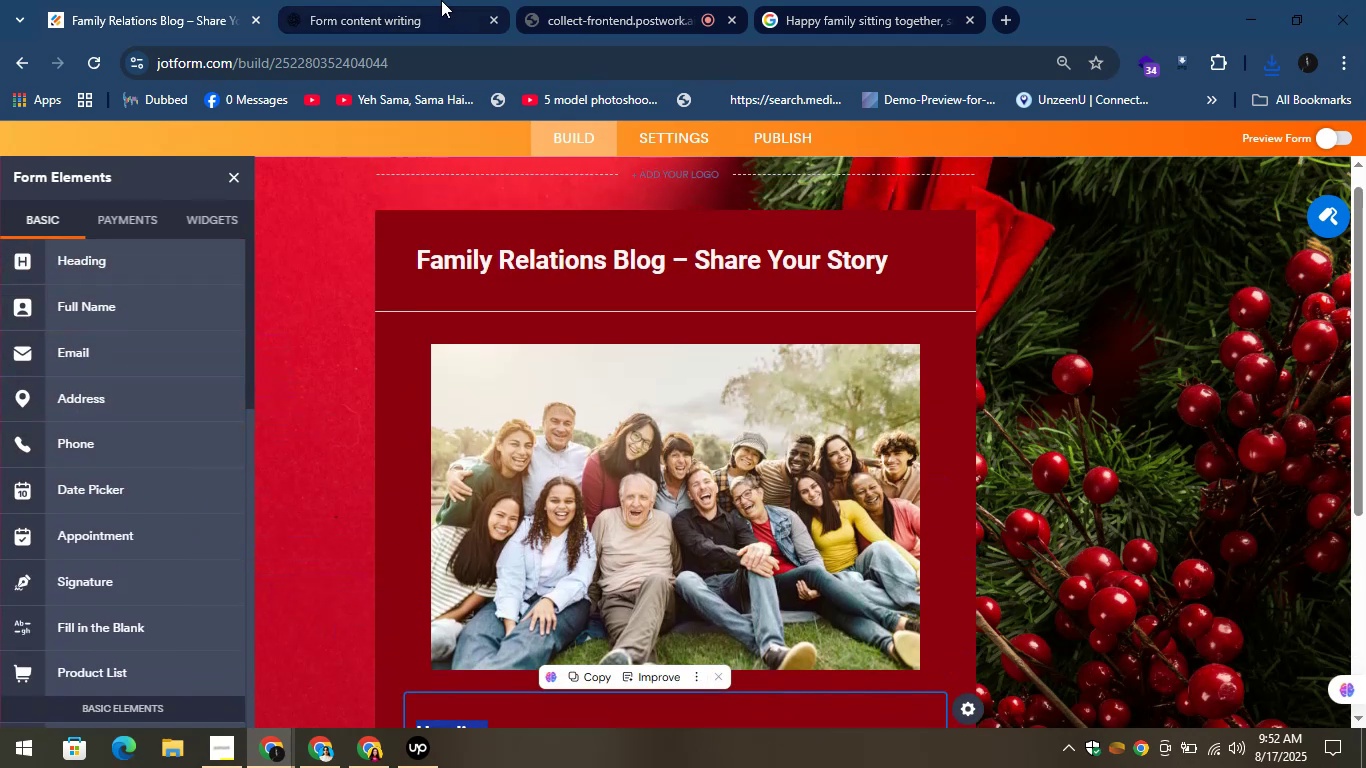 
left_click([393, 0])
 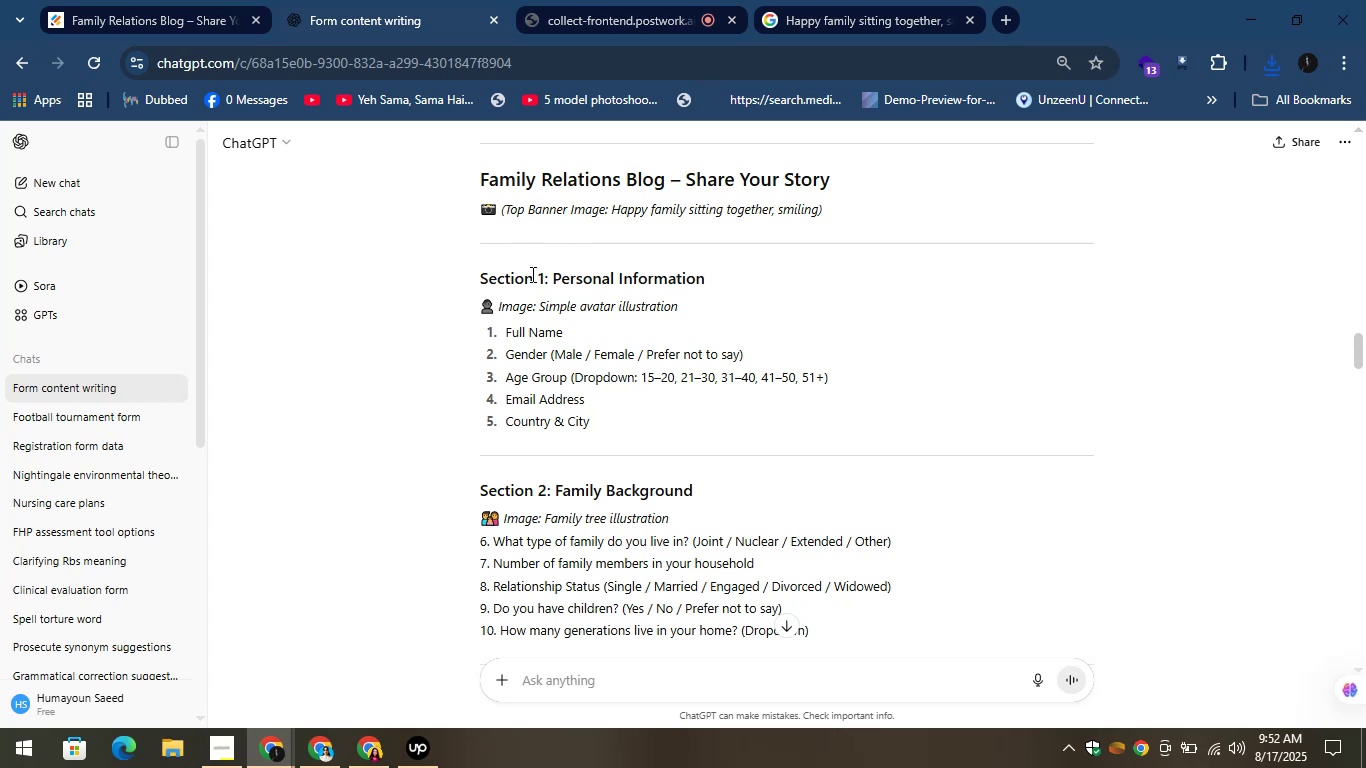 
left_click_drag(start_coordinate=[551, 275], to_coordinate=[715, 282])
 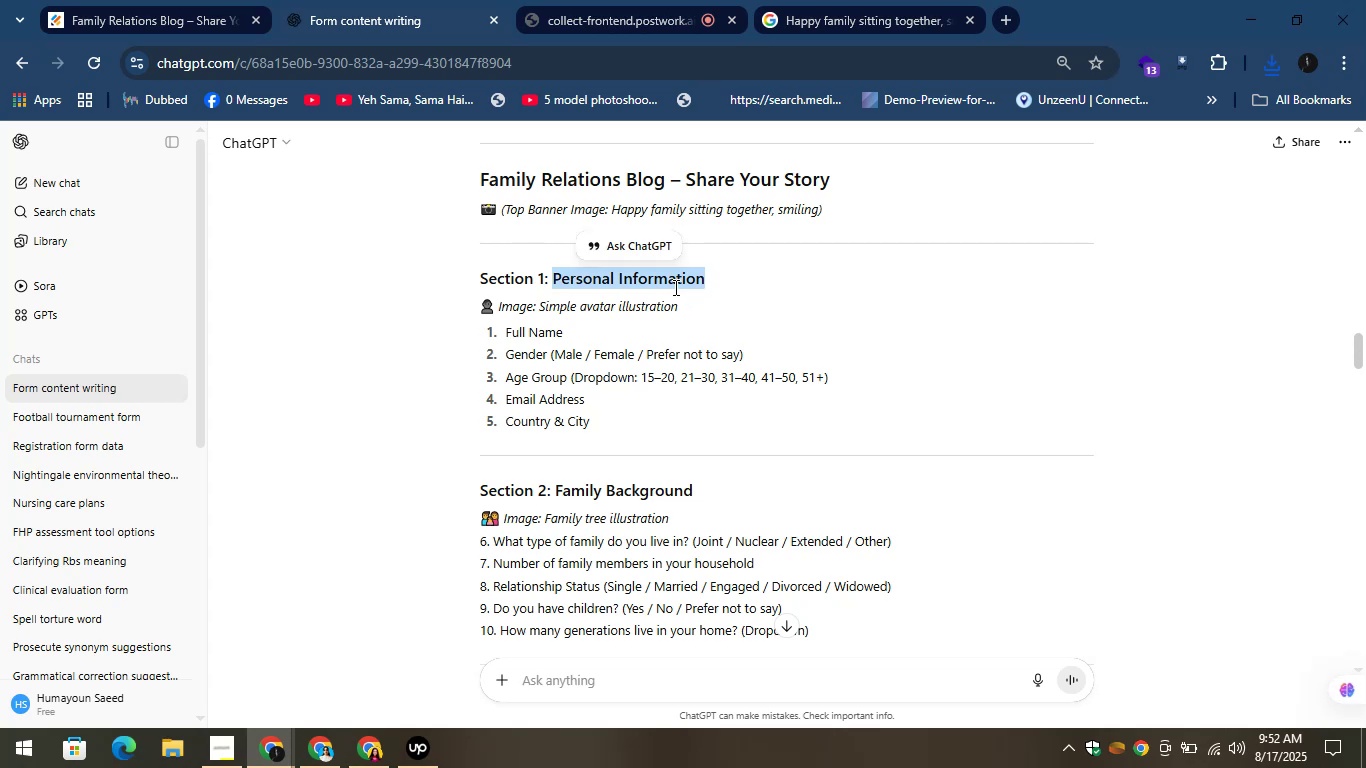 
right_click([672, 285])
 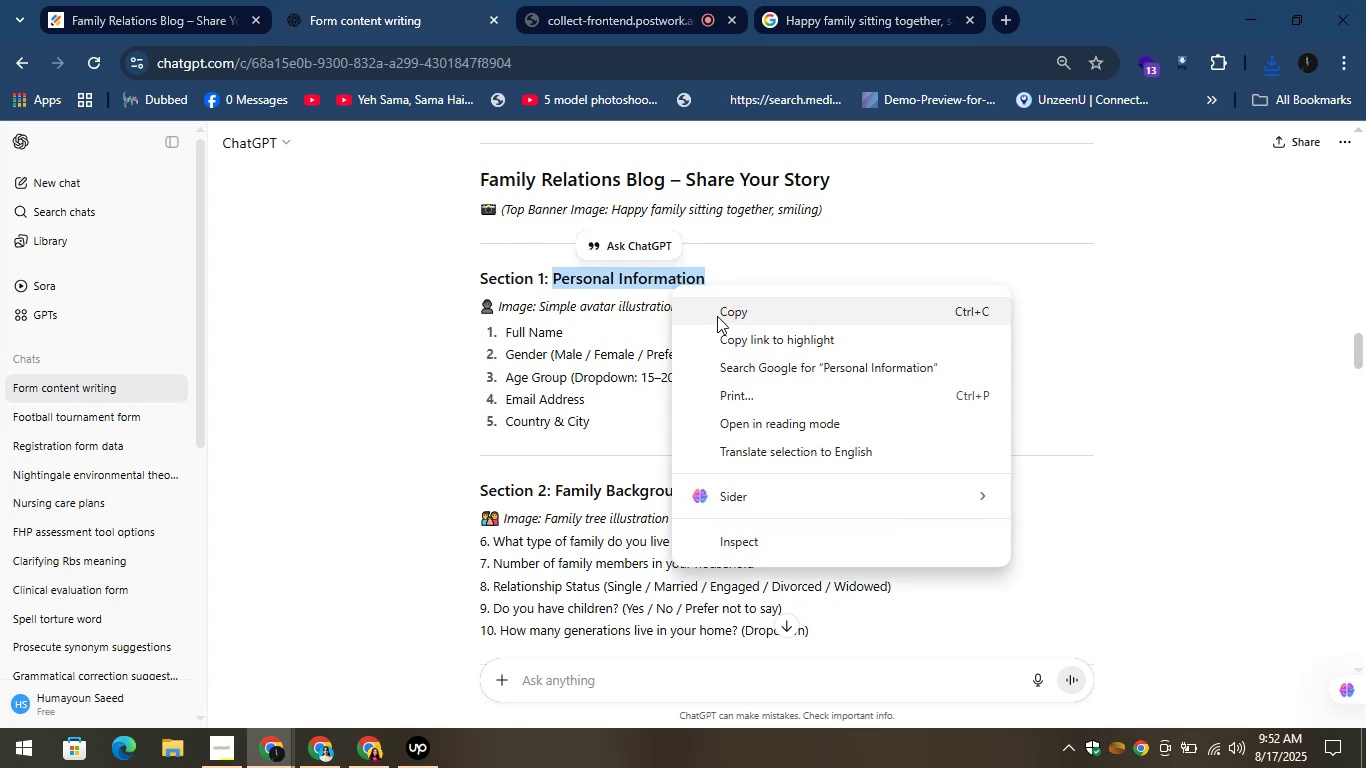 
left_click([719, 309])
 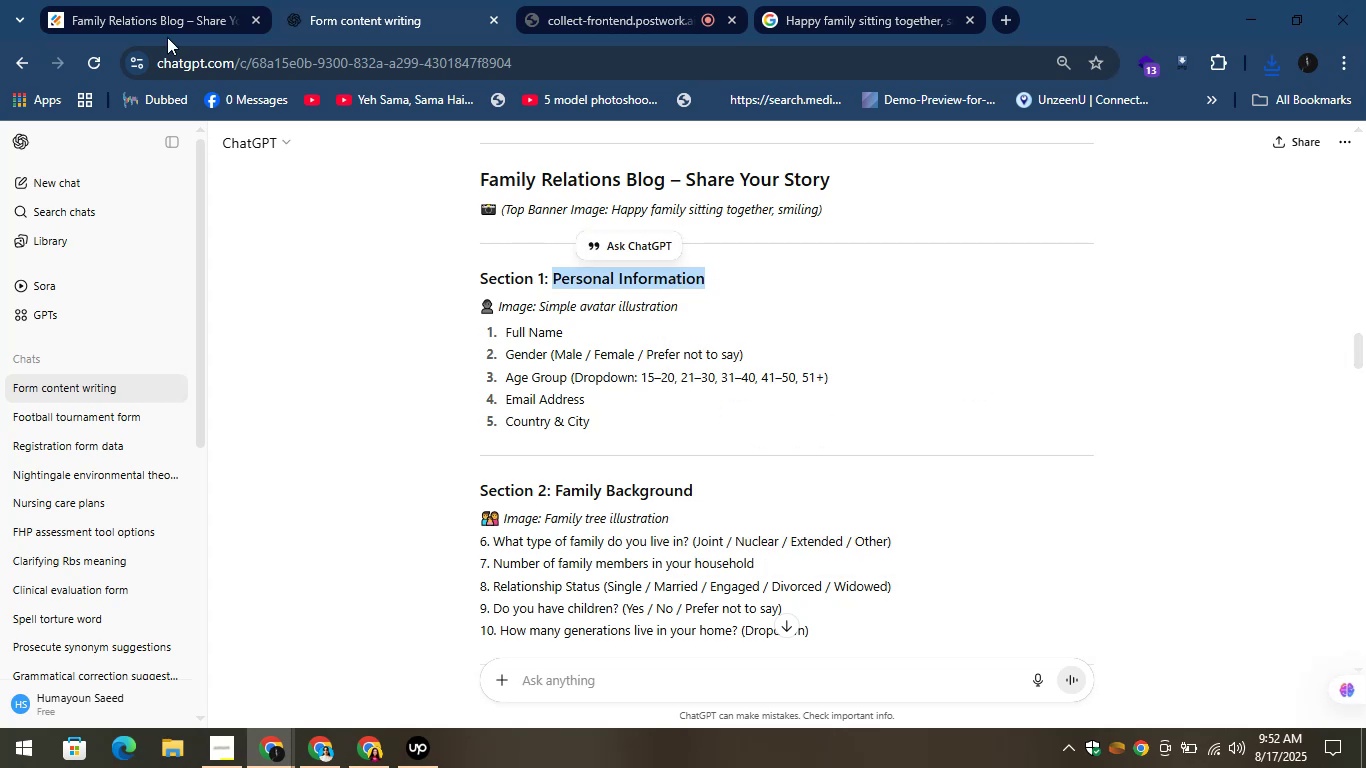 
left_click([112, 0])
 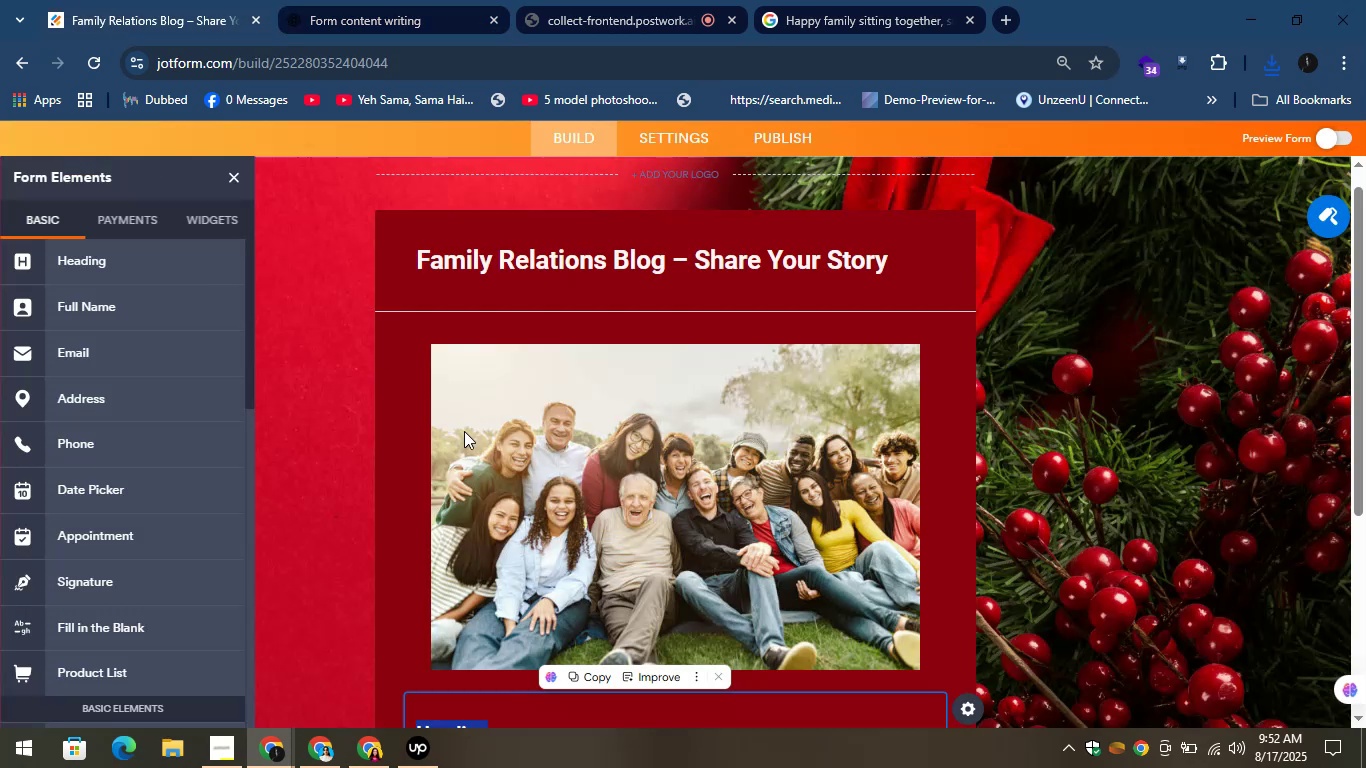 
scroll: coordinate [493, 431], scroll_direction: down, amount: 3.0
 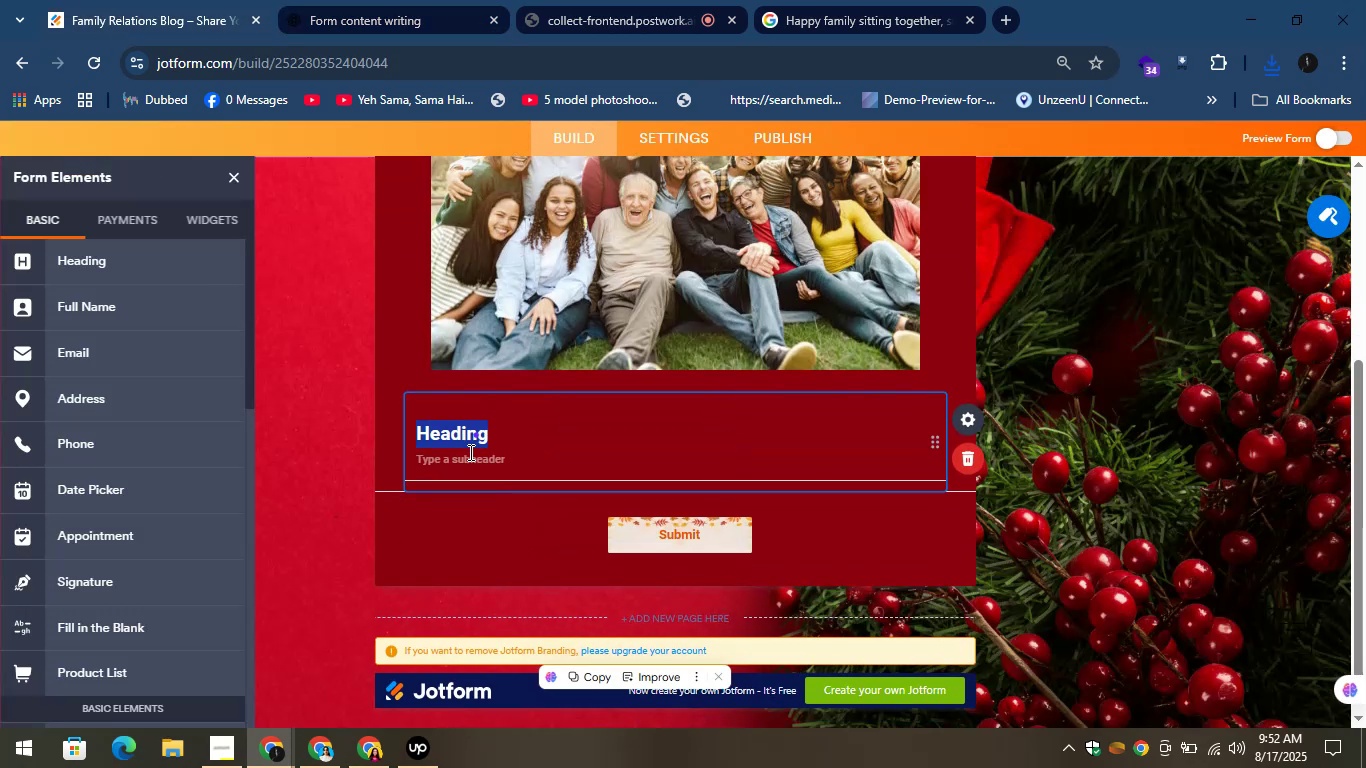 
left_click([469, 455])
 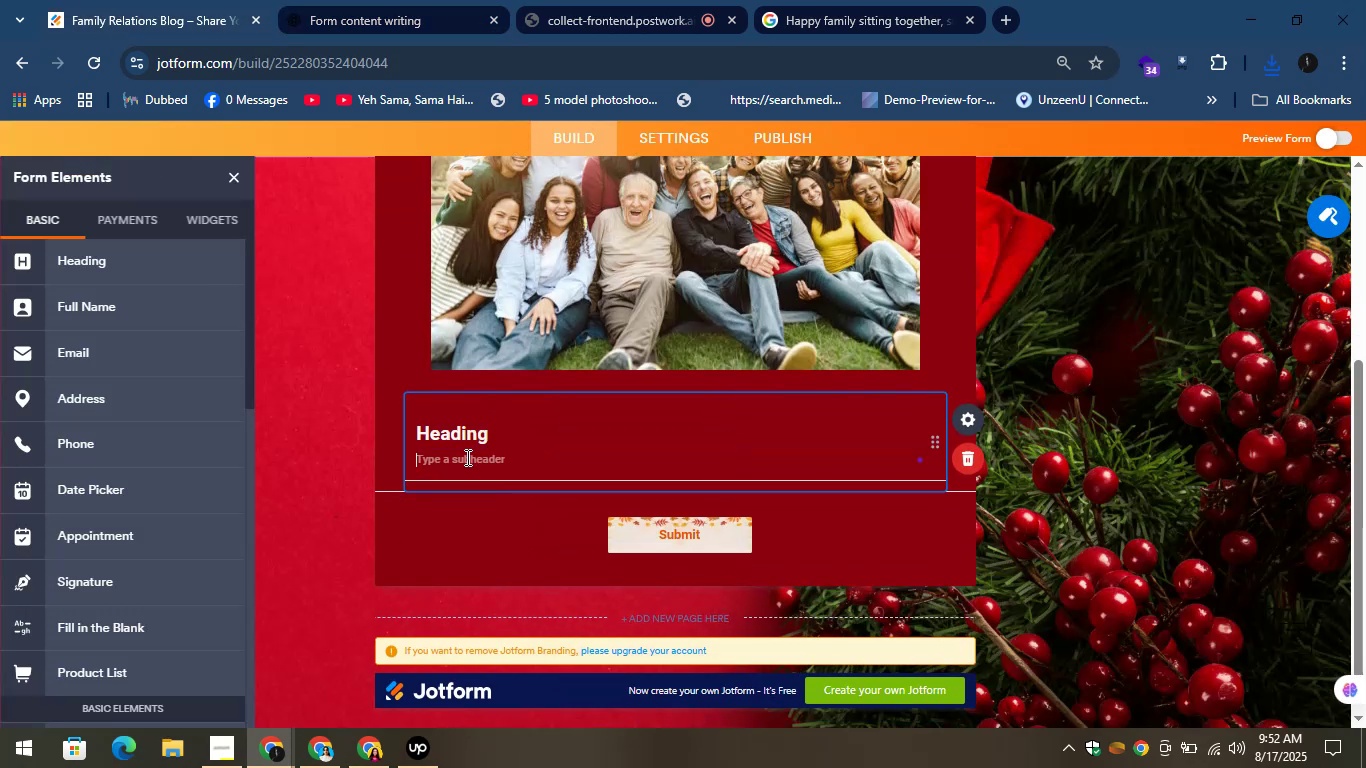 
right_click([466, 457])
 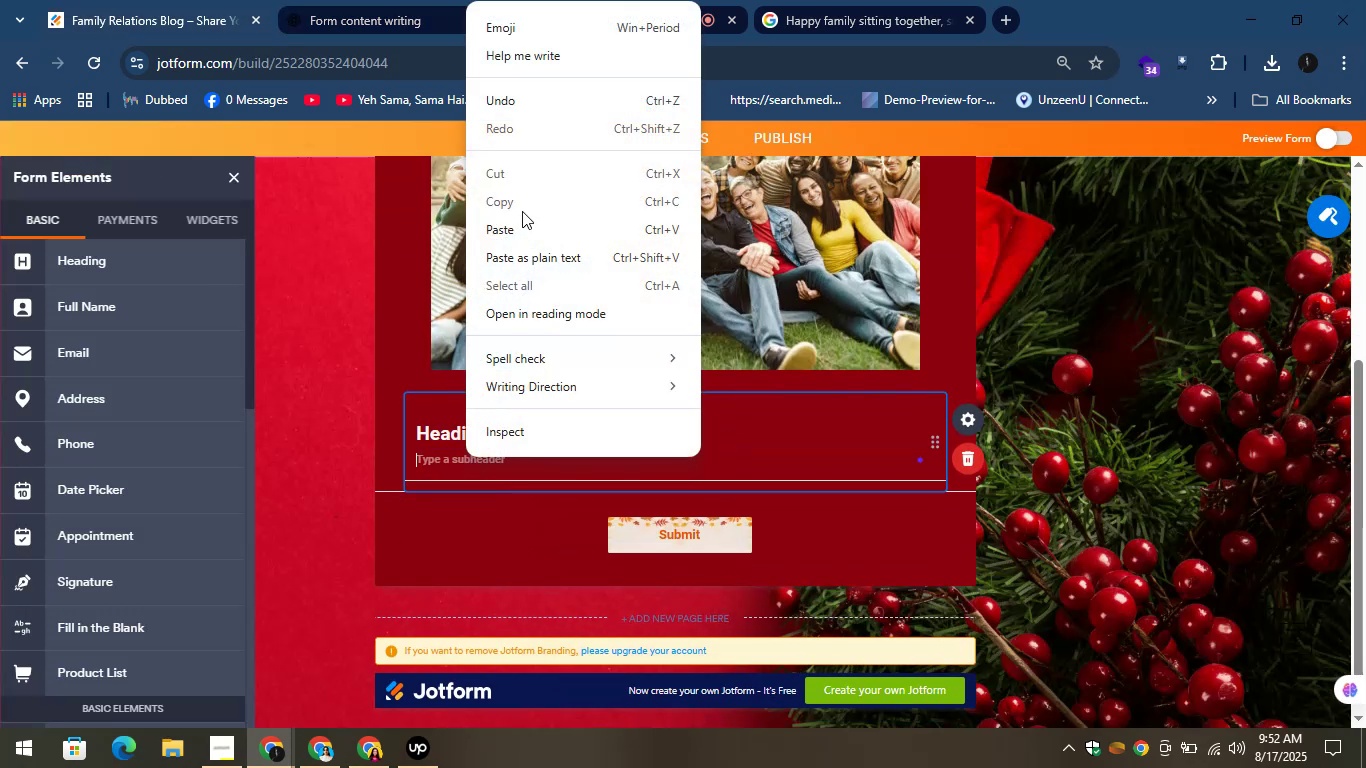 
left_click([522, 225])
 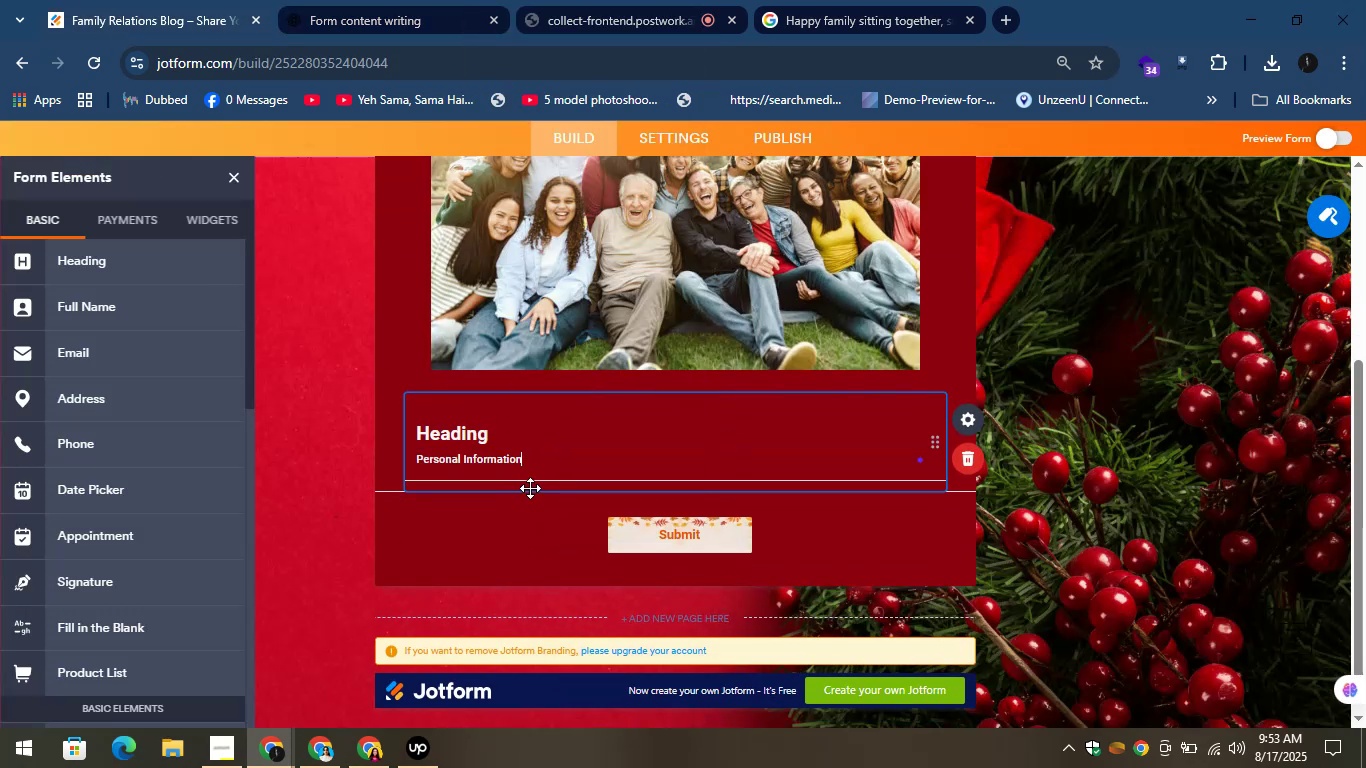 
left_click_drag(start_coordinate=[527, 455], to_coordinate=[408, 452])
 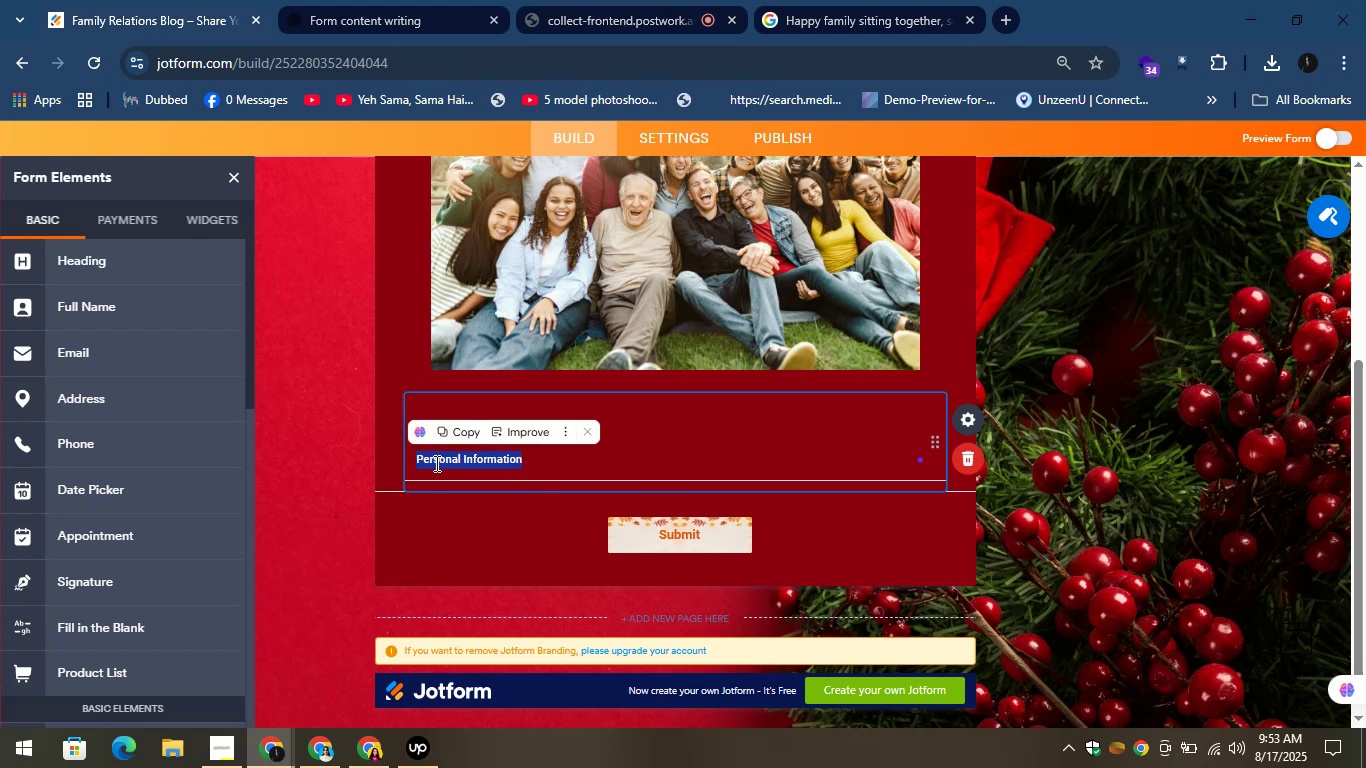 
right_click([435, 463])
 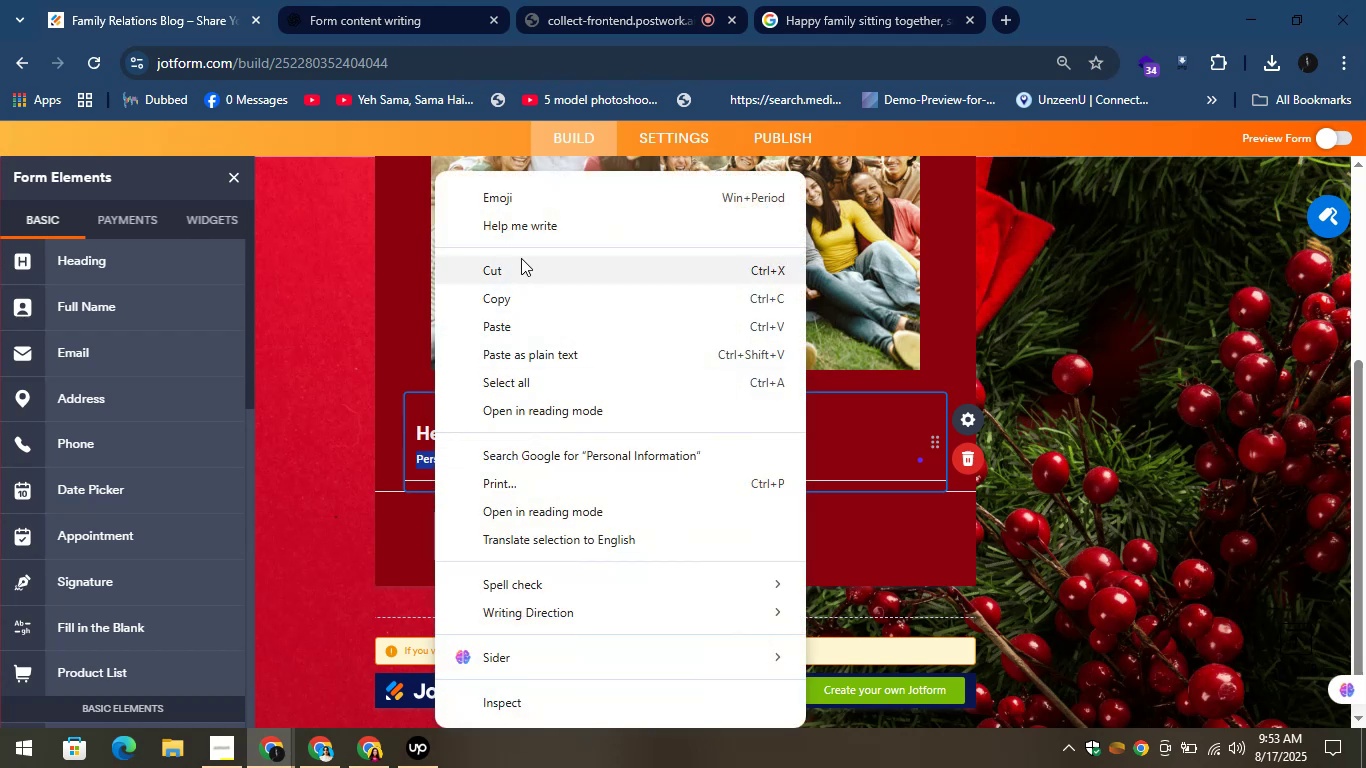 
left_click([516, 282])
 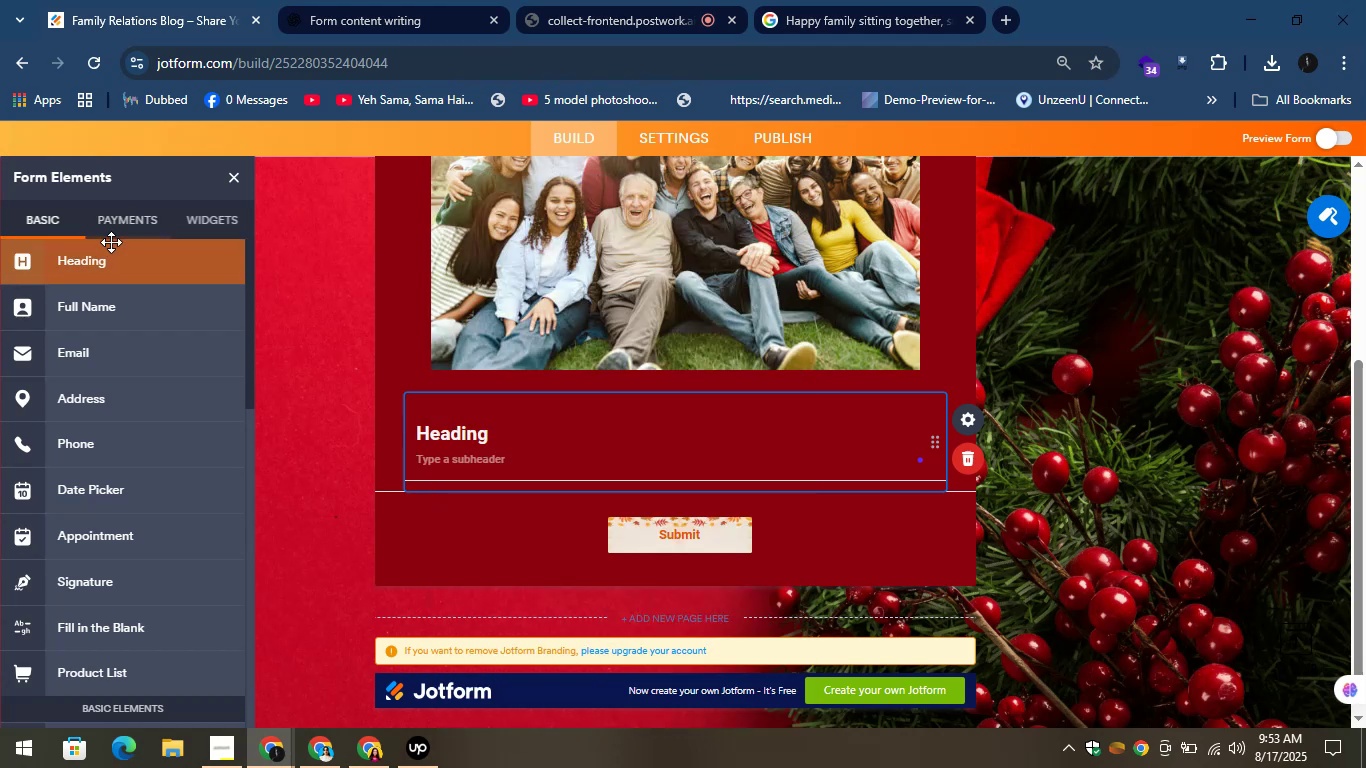 
left_click_drag(start_coordinate=[101, 264], to_coordinate=[556, 526])
 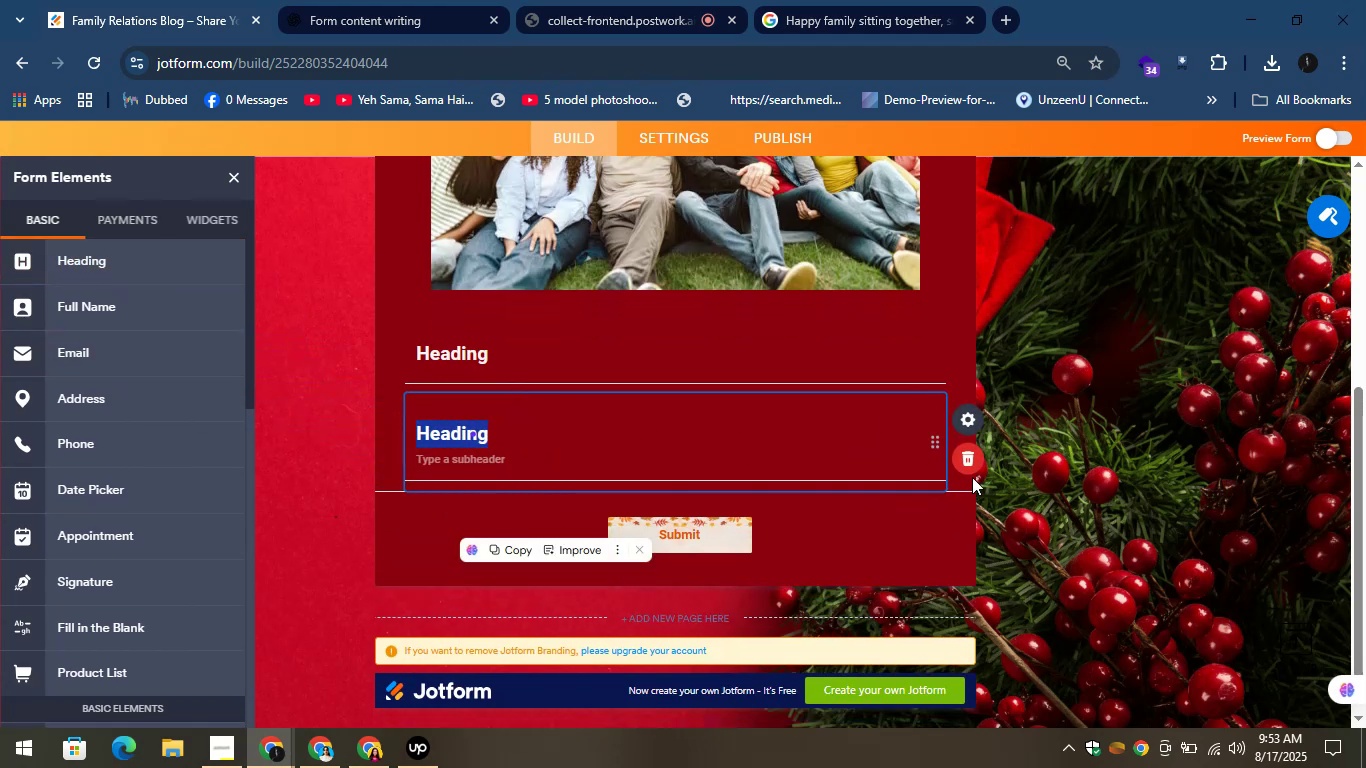 
left_click([962, 460])
 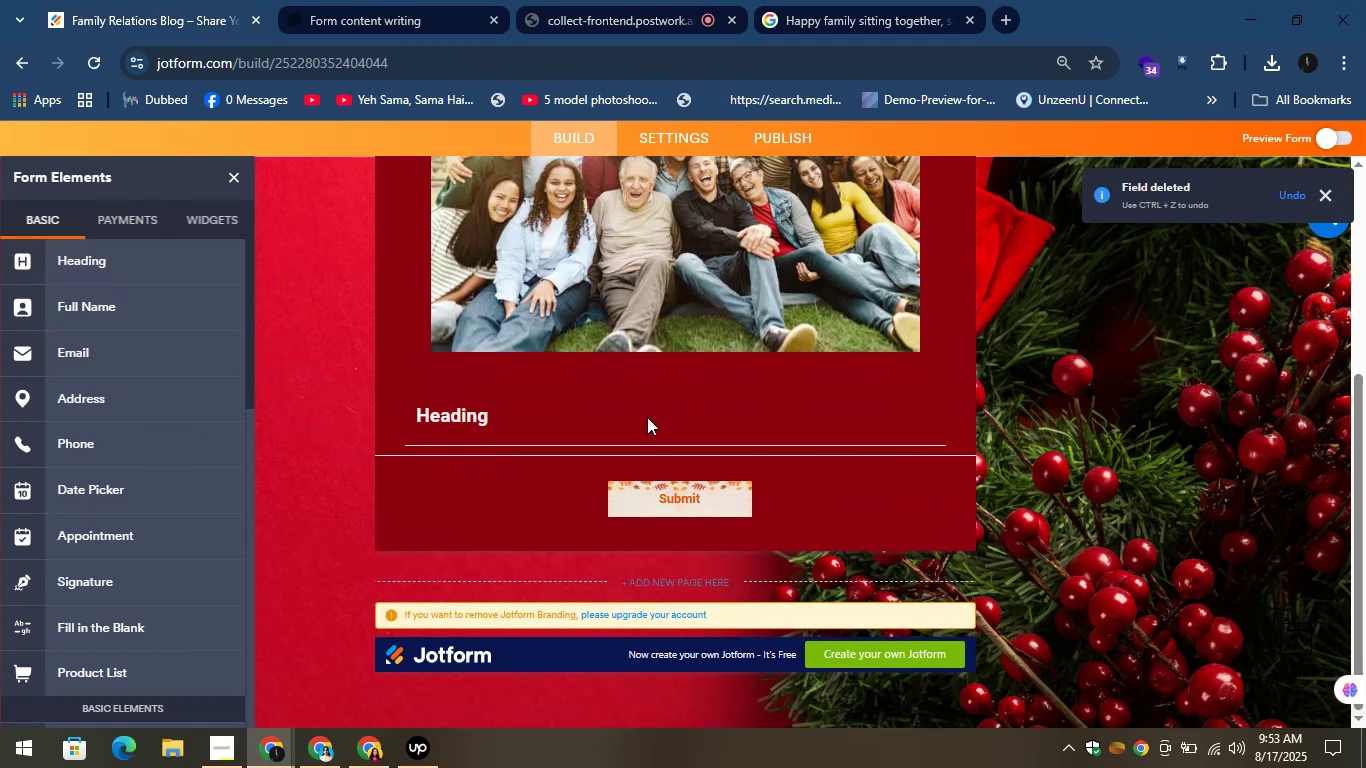 
left_click([626, 421])
 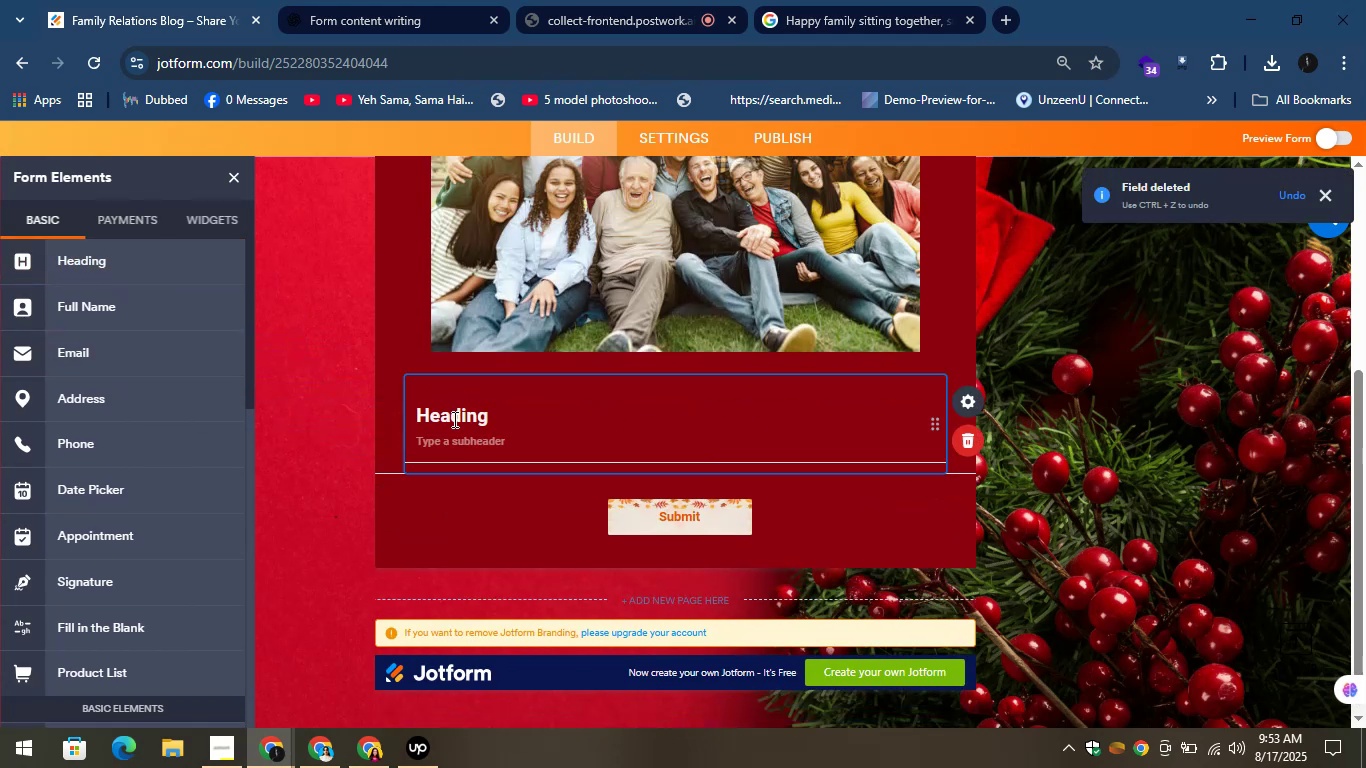 
left_click([453, 419])
 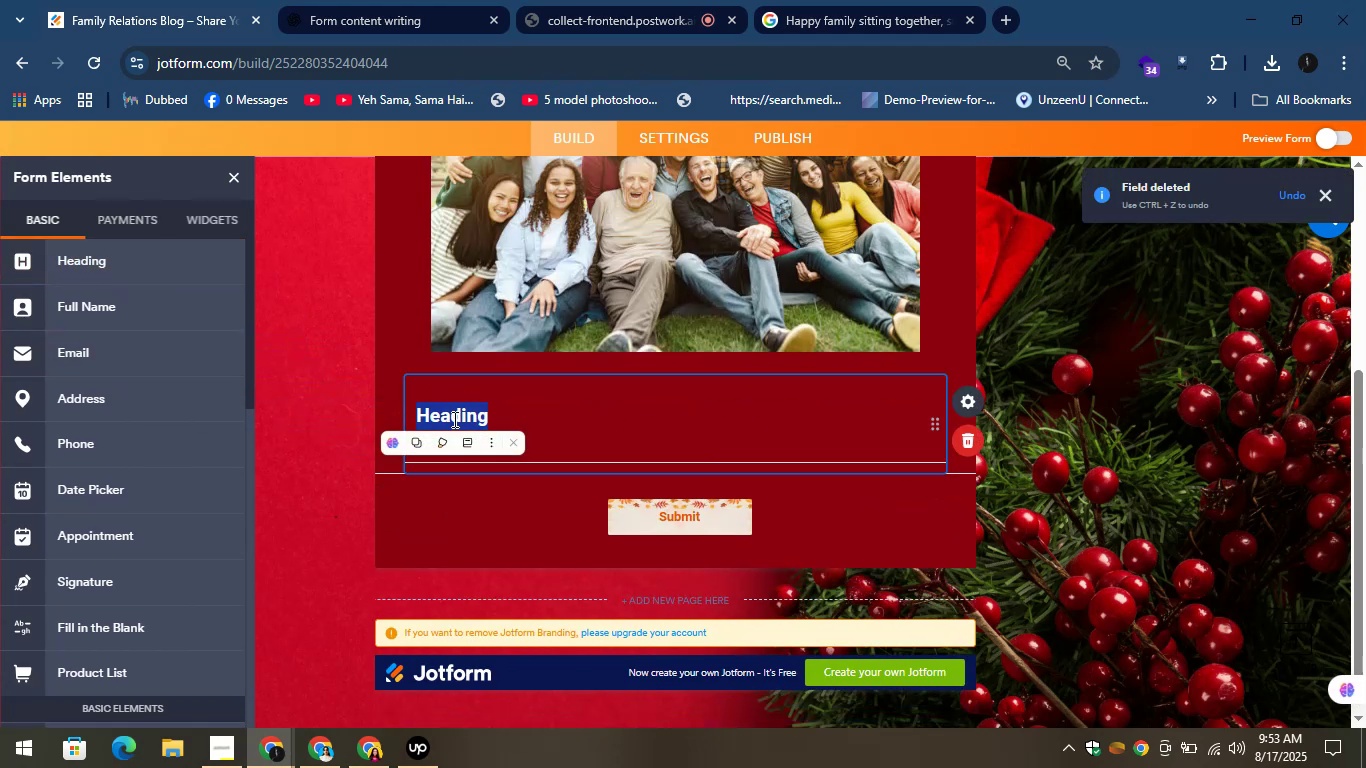 
right_click([453, 419])
 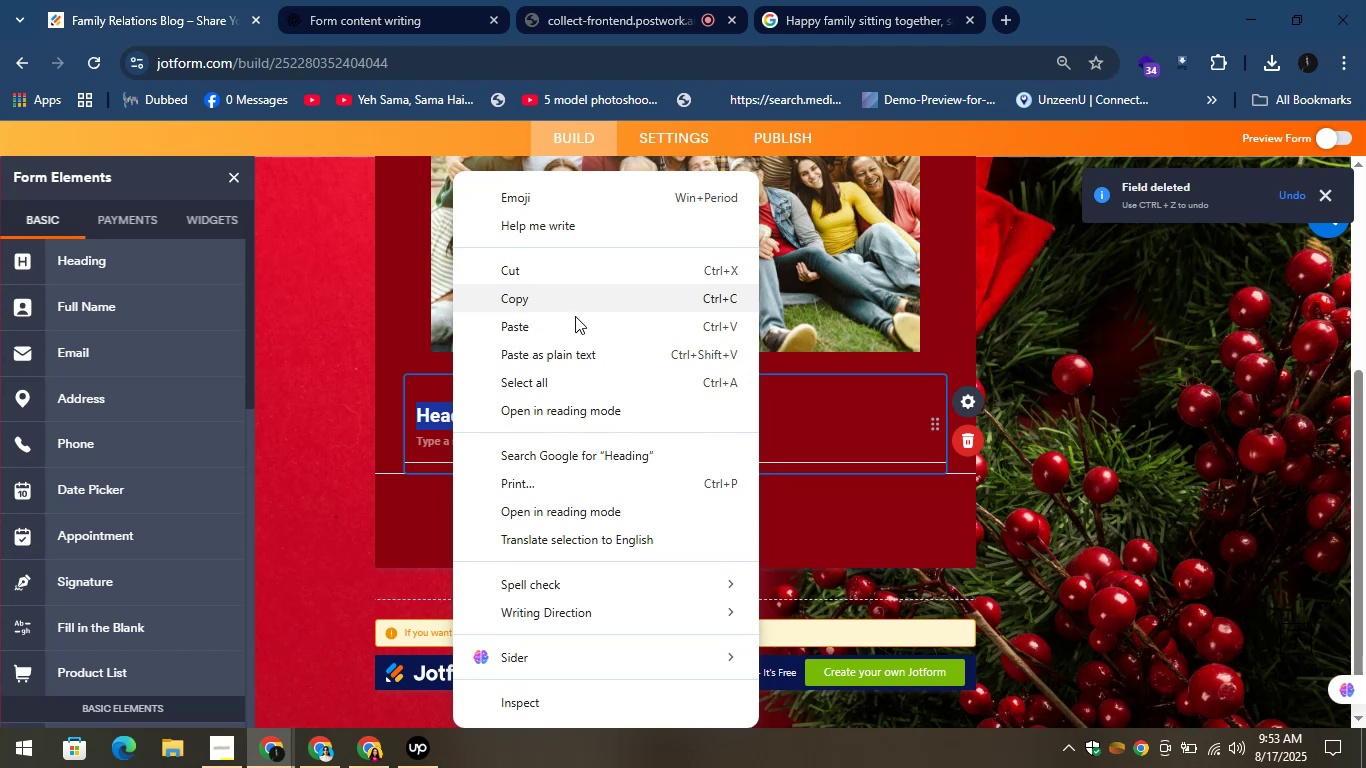 
left_click([572, 326])
 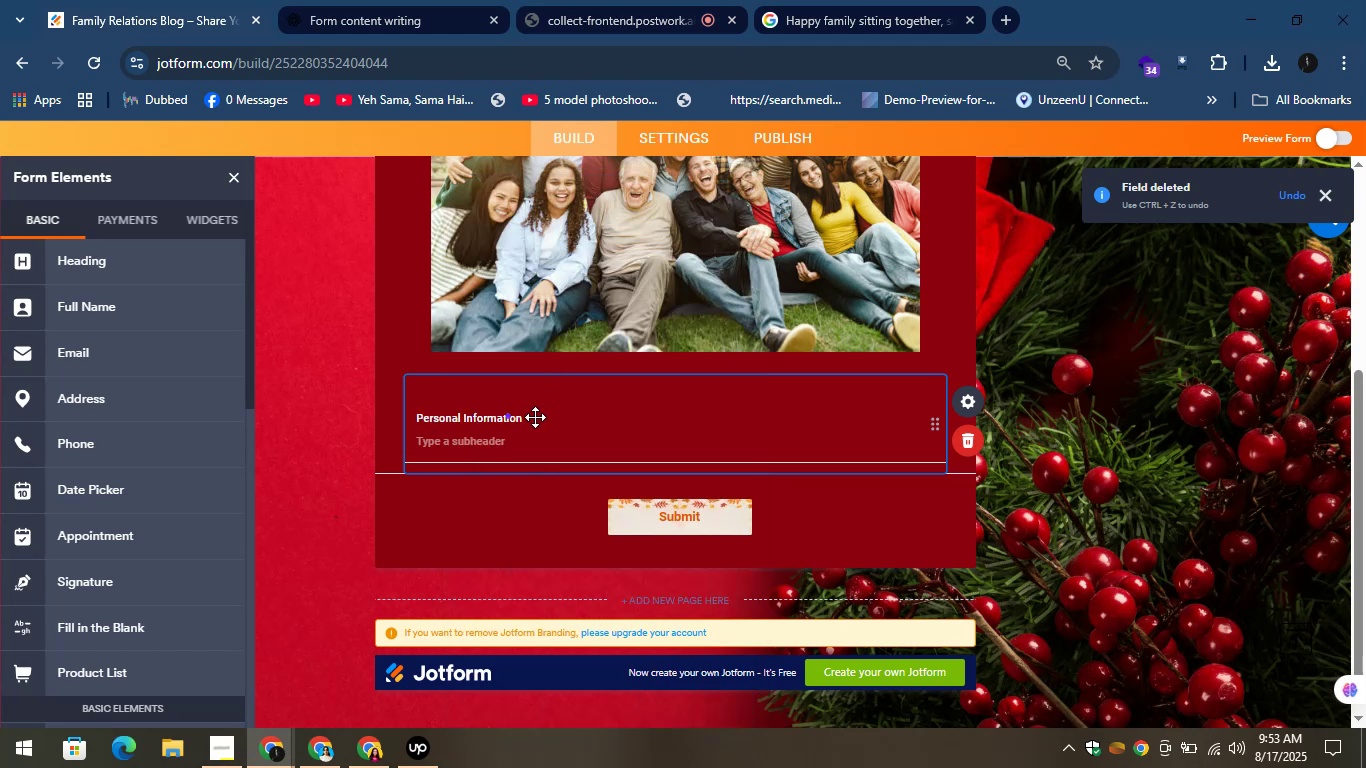 
left_click([535, 418])
 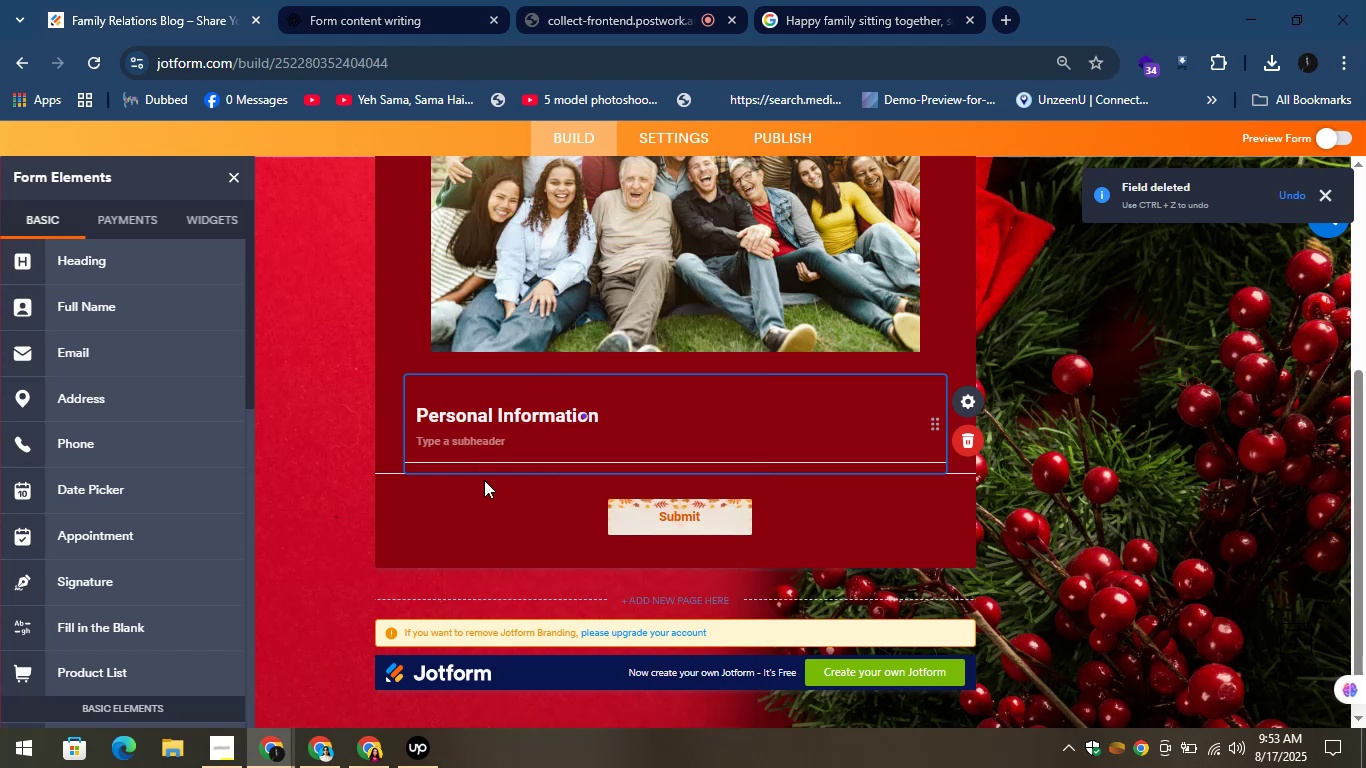 
left_click([467, 494])
 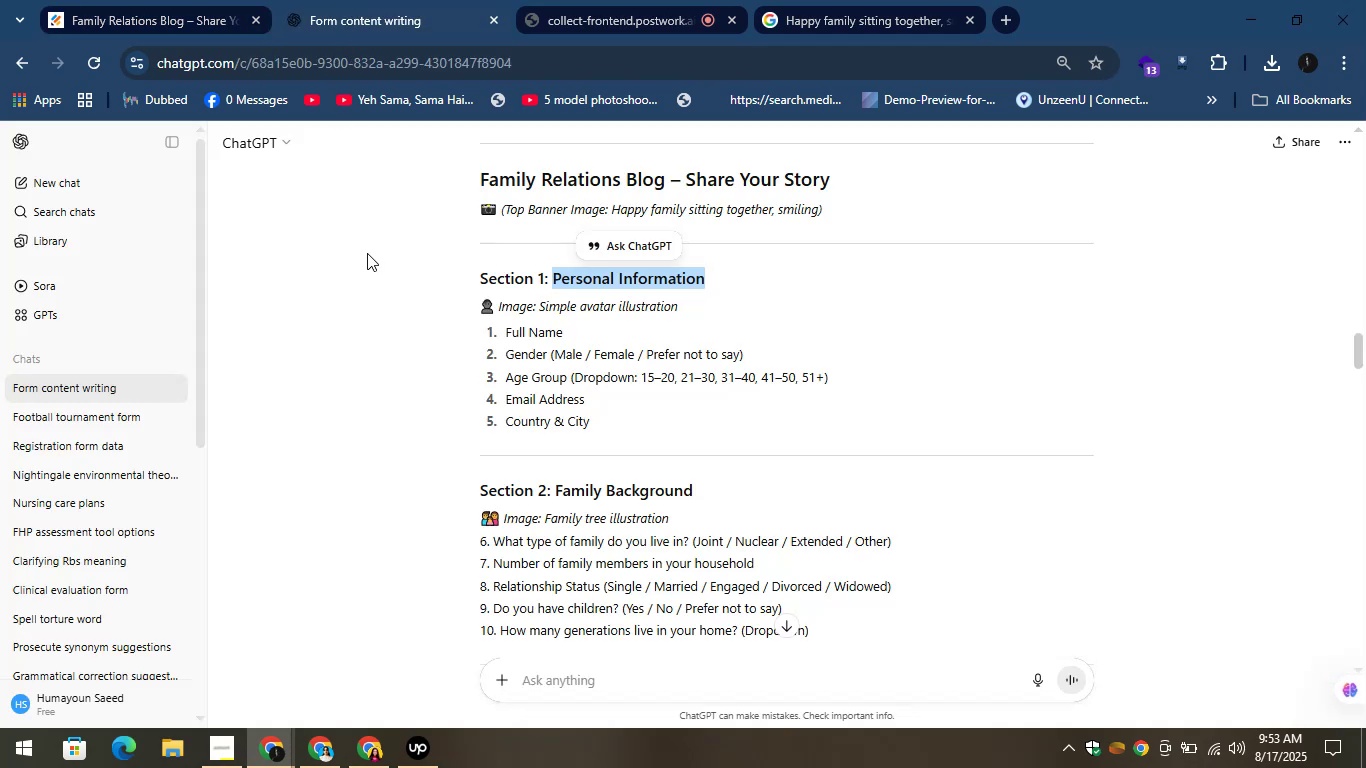 
wait(5.13)
 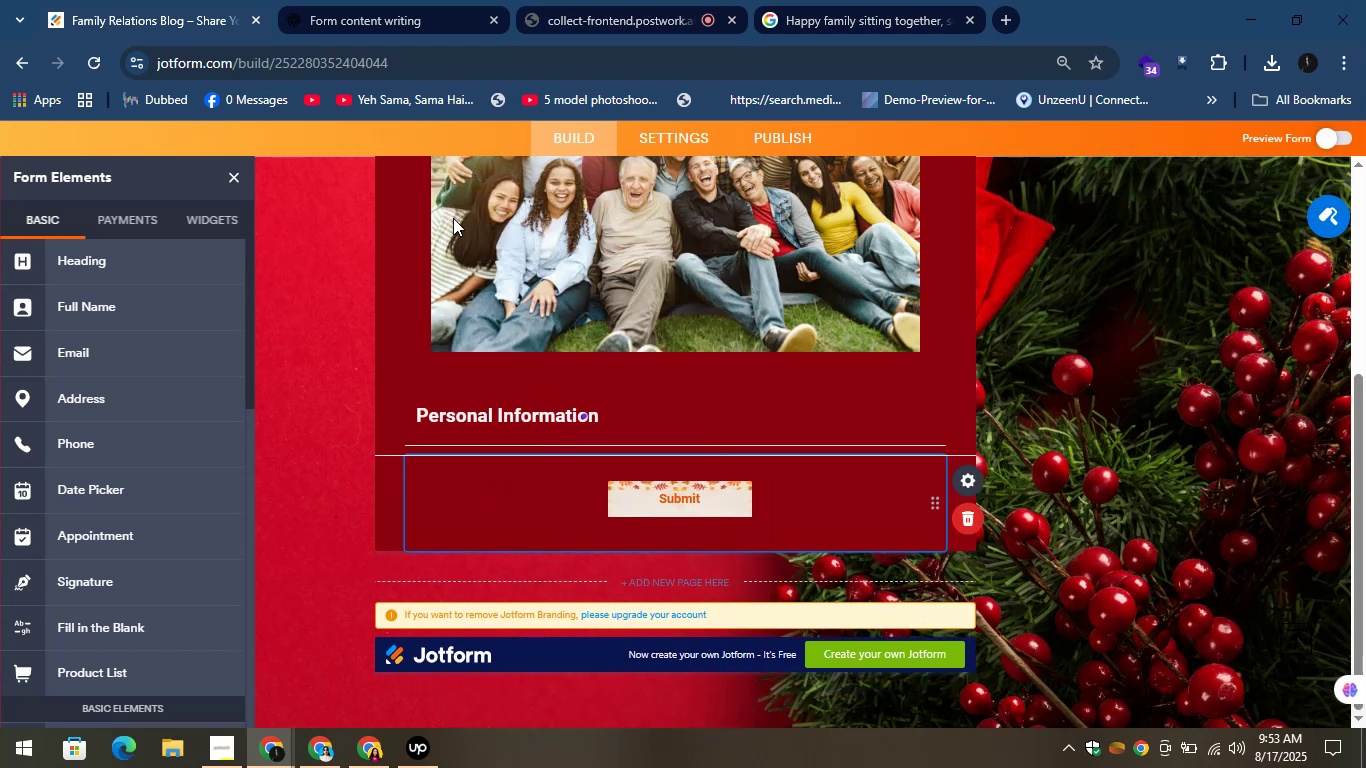 
left_click([160, 0])
 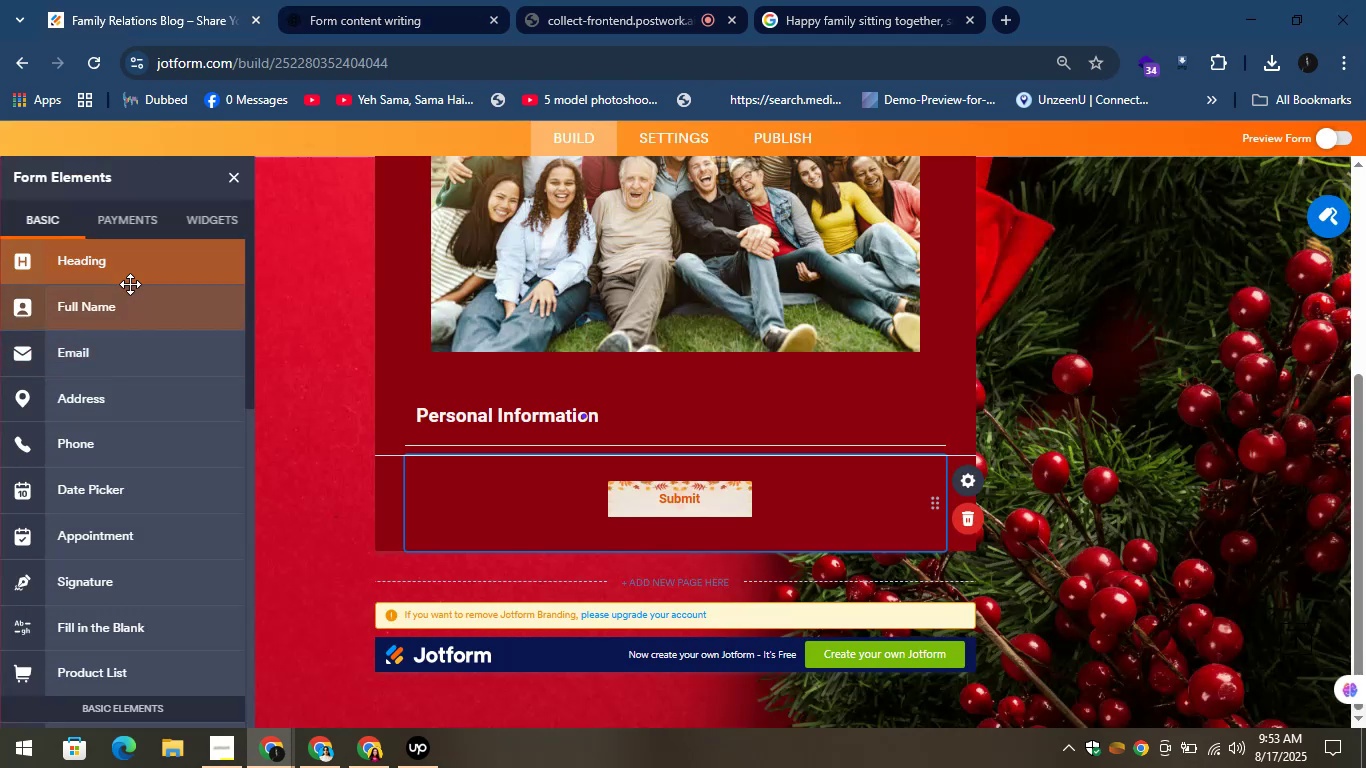 
left_click_drag(start_coordinate=[104, 302], to_coordinate=[474, 444])
 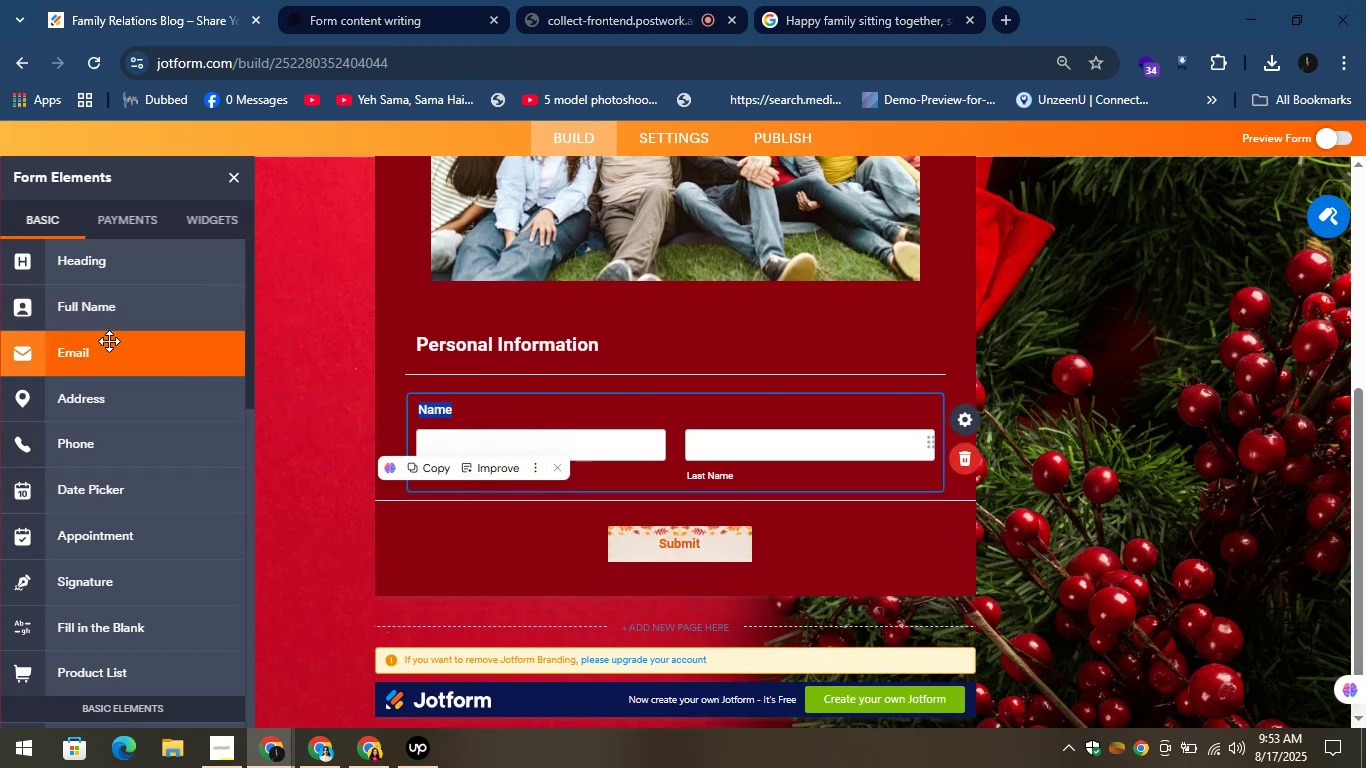 
wait(5.14)
 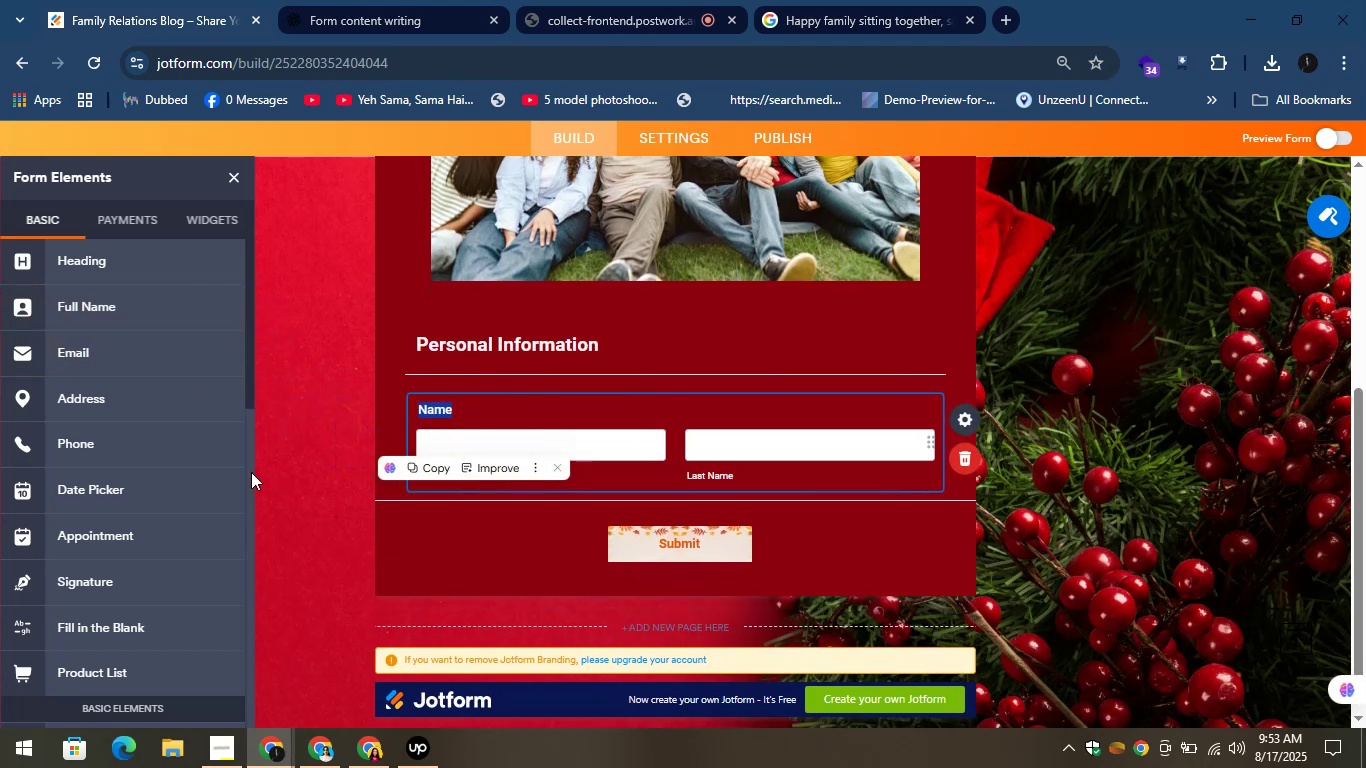 
scroll: coordinate [121, 325], scroll_direction: down, amount: 1.0
 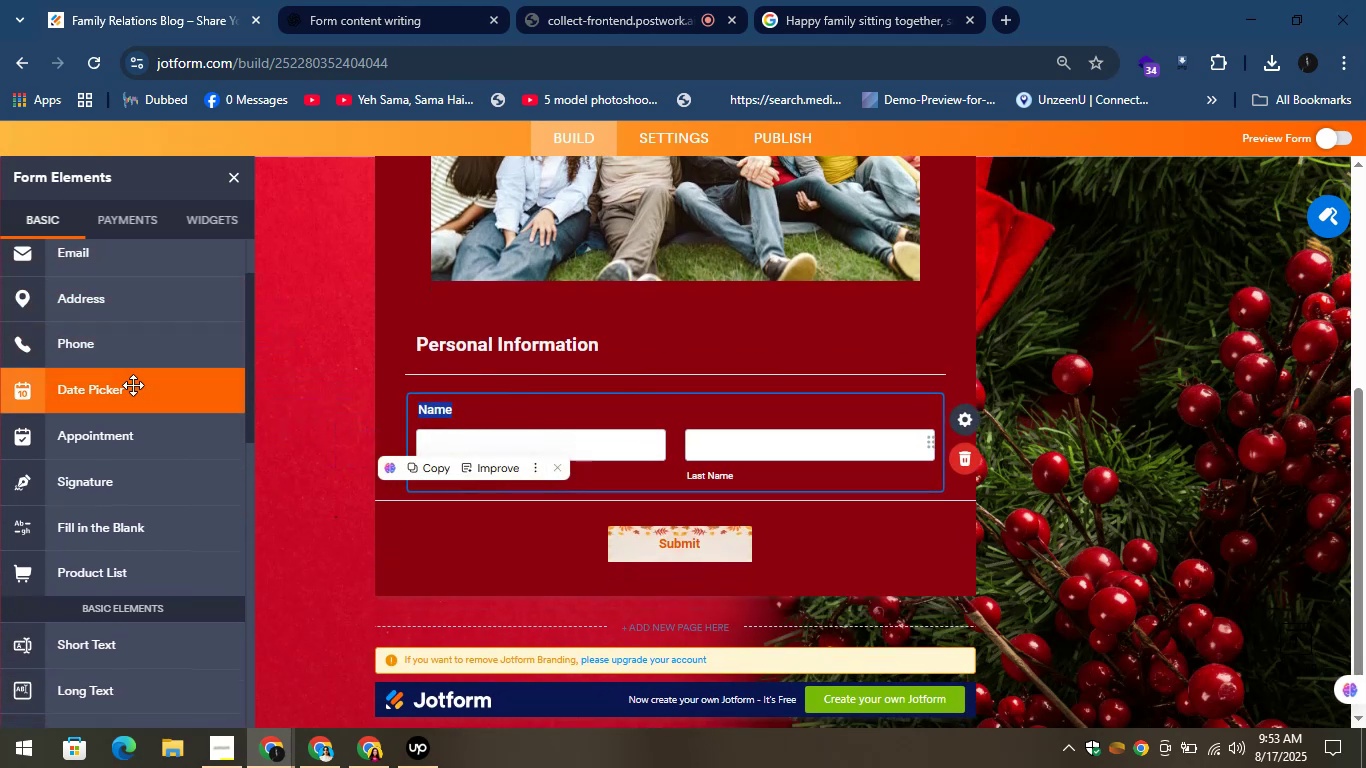 
left_click_drag(start_coordinate=[133, 386], to_coordinate=[543, 494])
 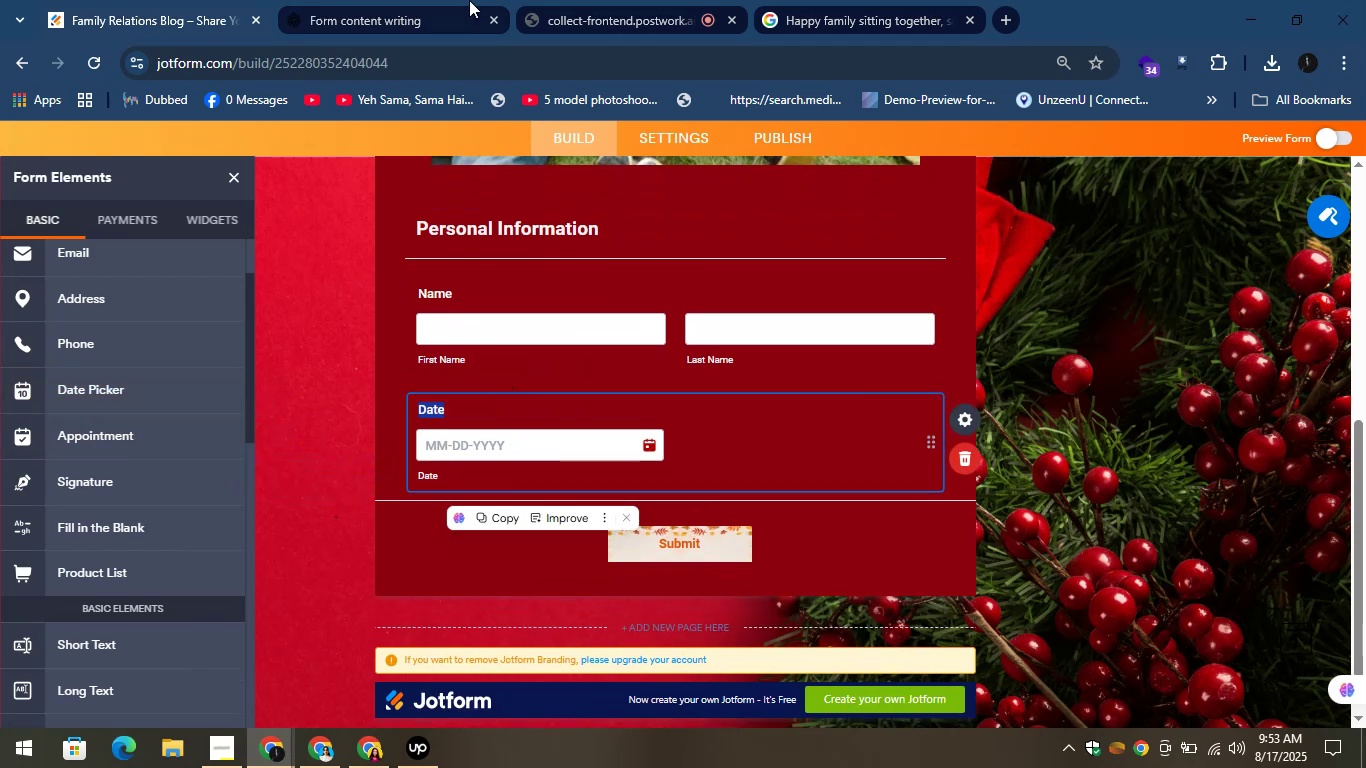 
left_click([398, 0])
 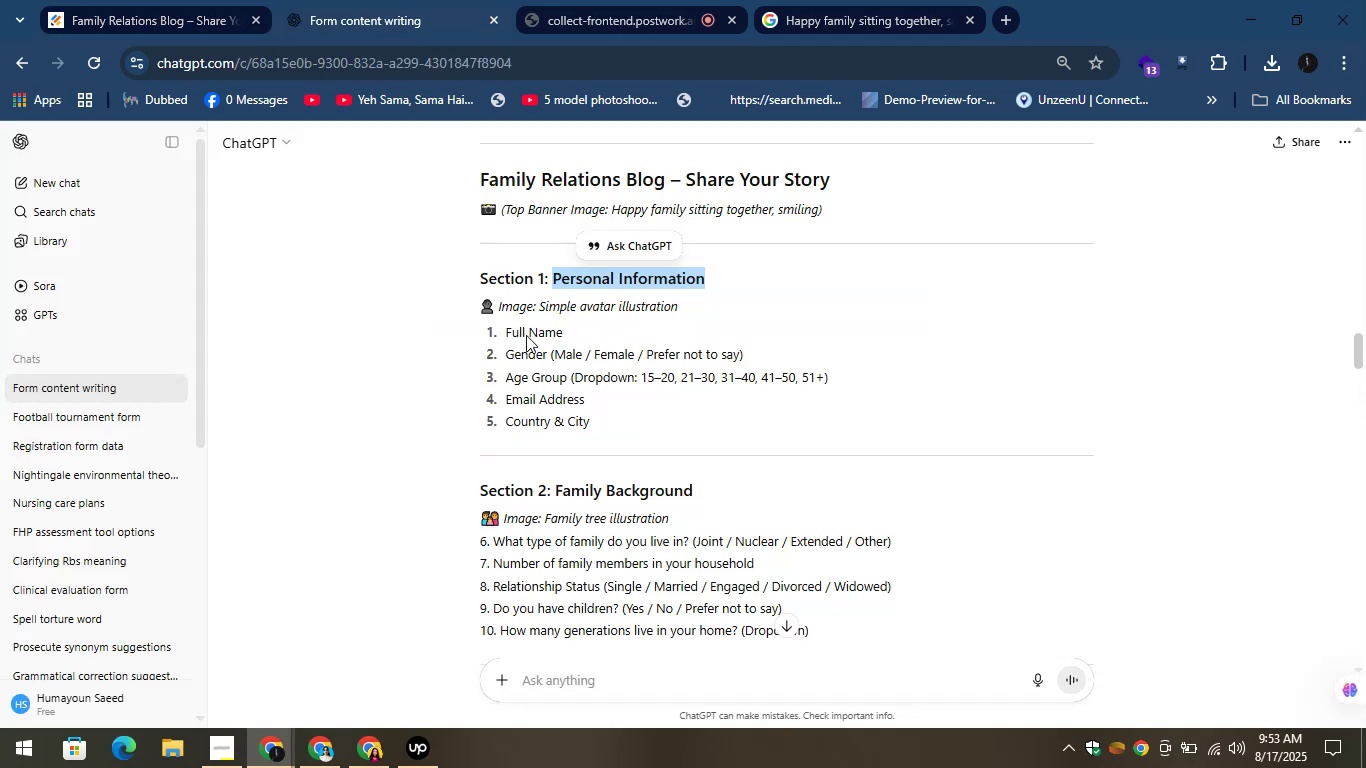 
wait(6.74)
 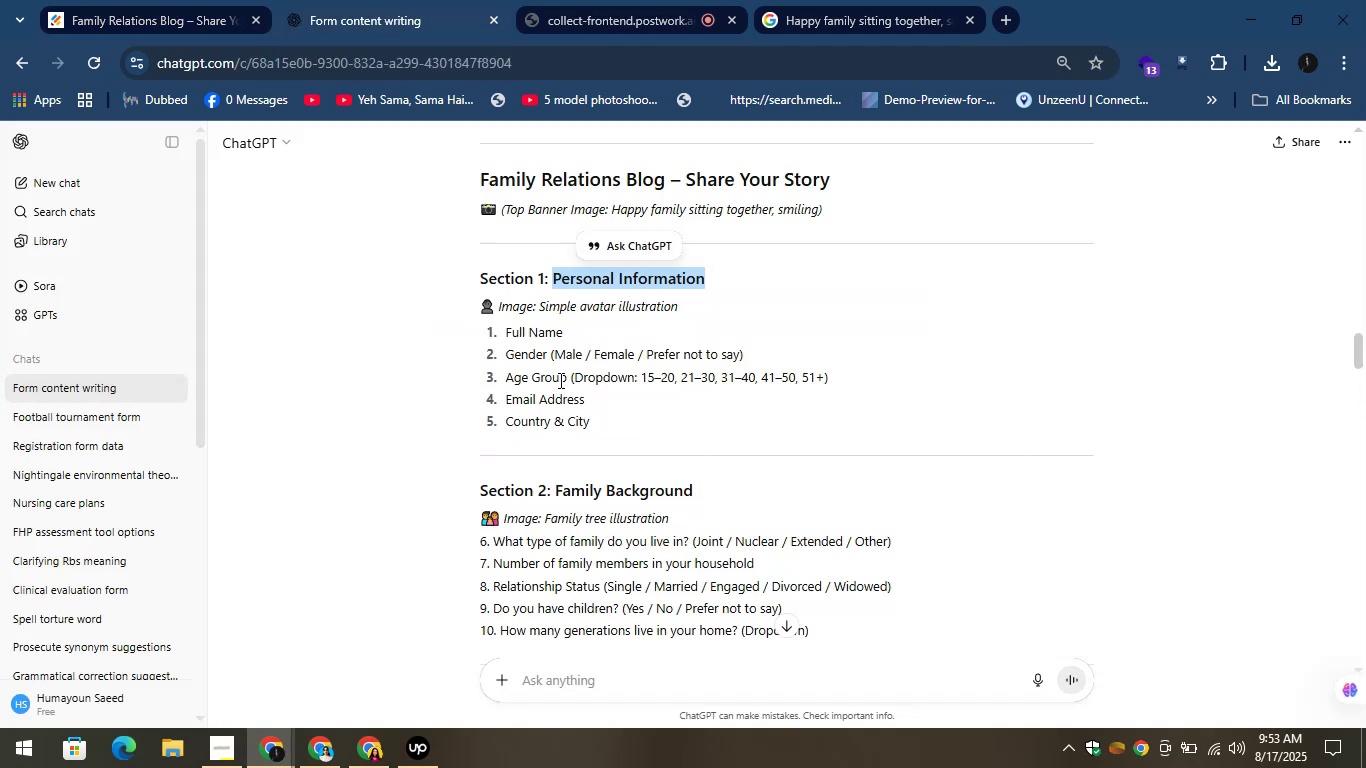 
left_click([123, 14])
 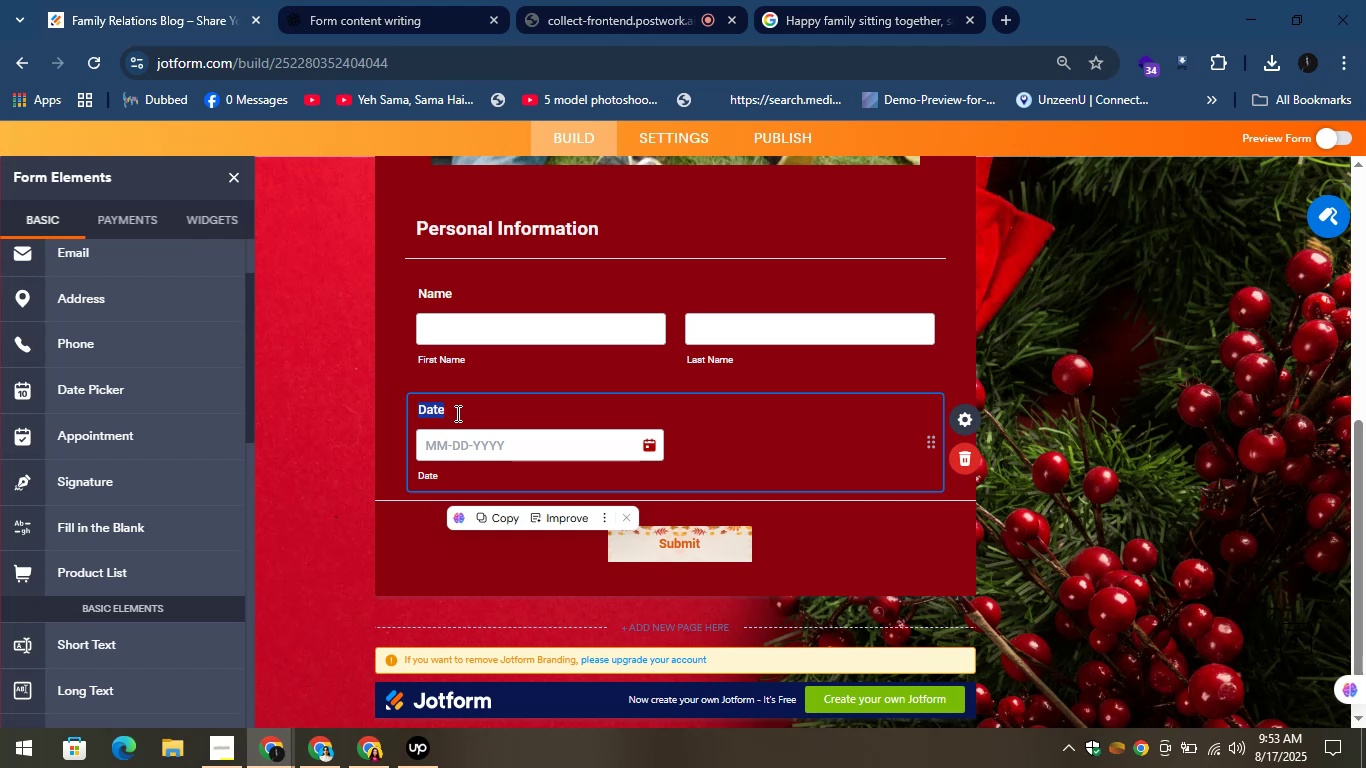 
left_click([456, 413])
 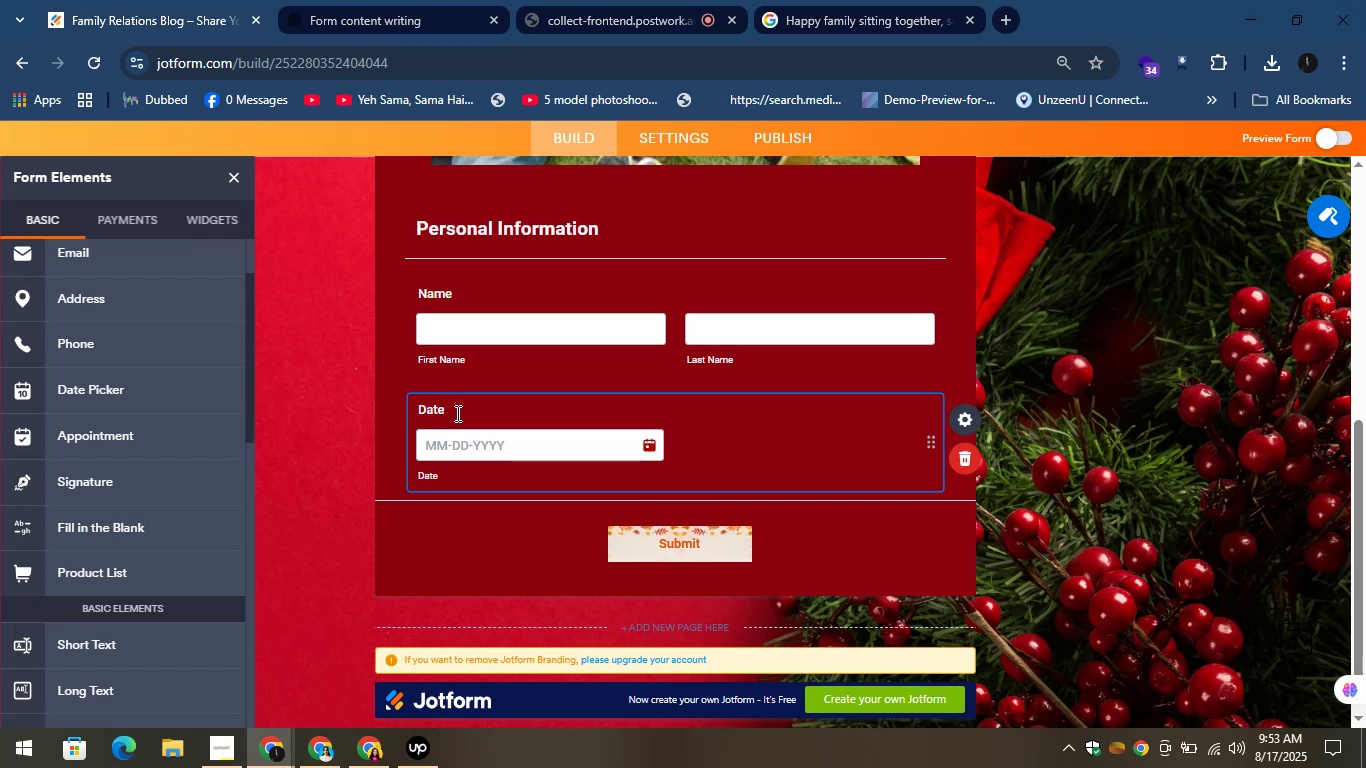 
type( of birth)
 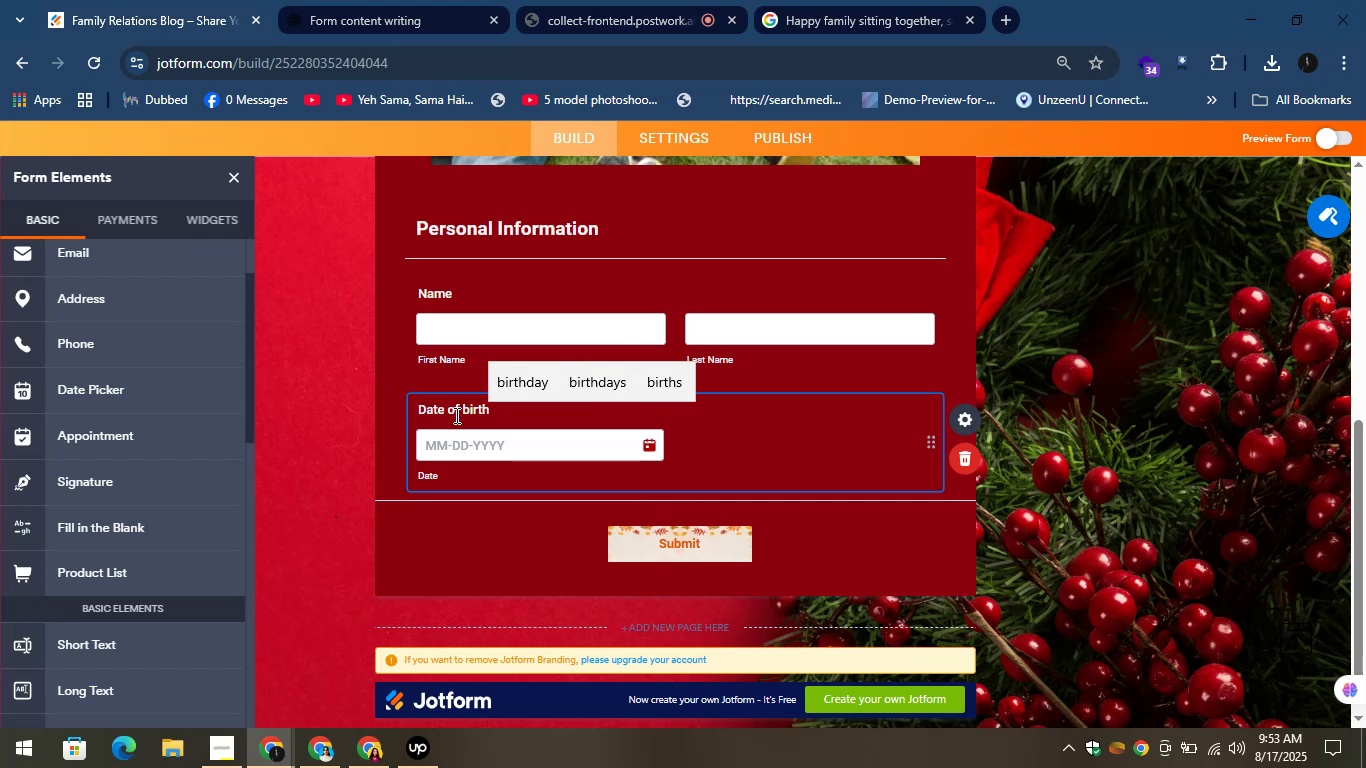 
left_click([377, 441])
 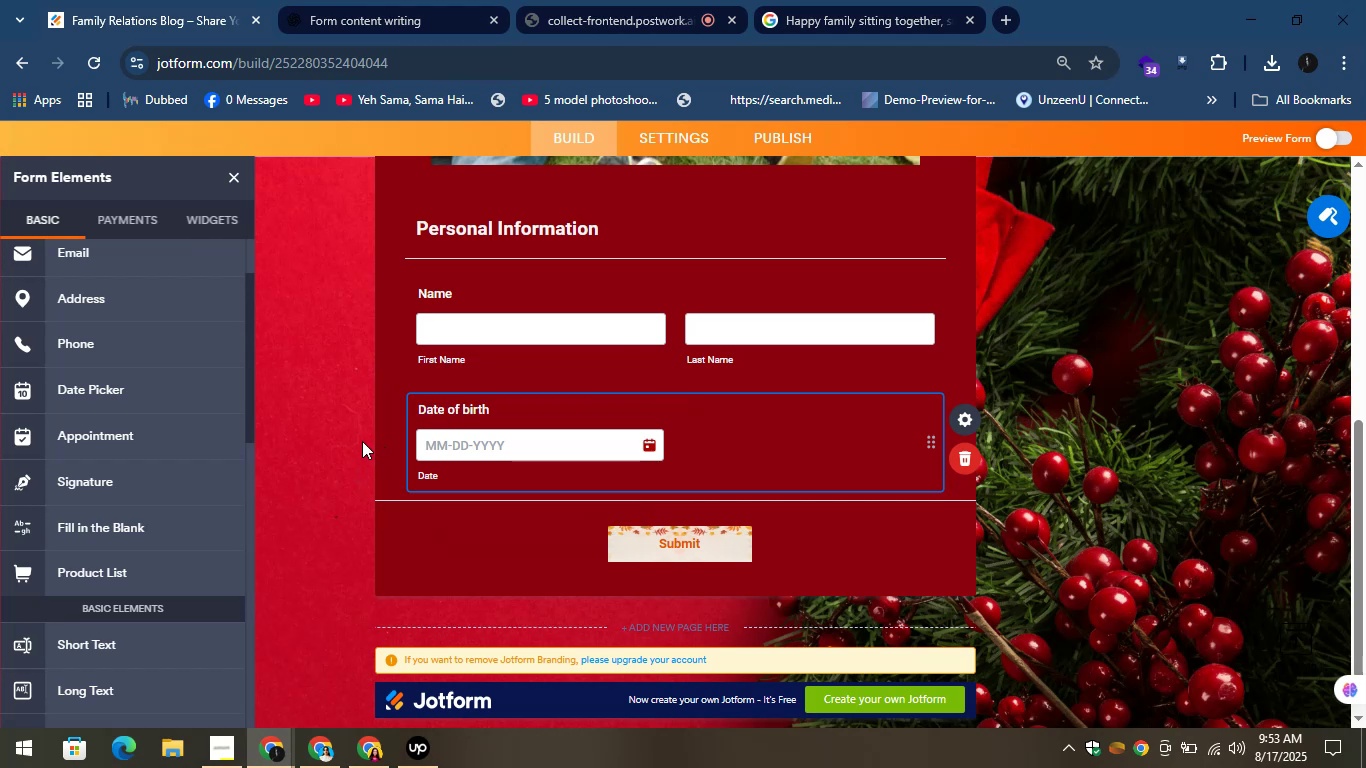 
left_click([369, 0])
 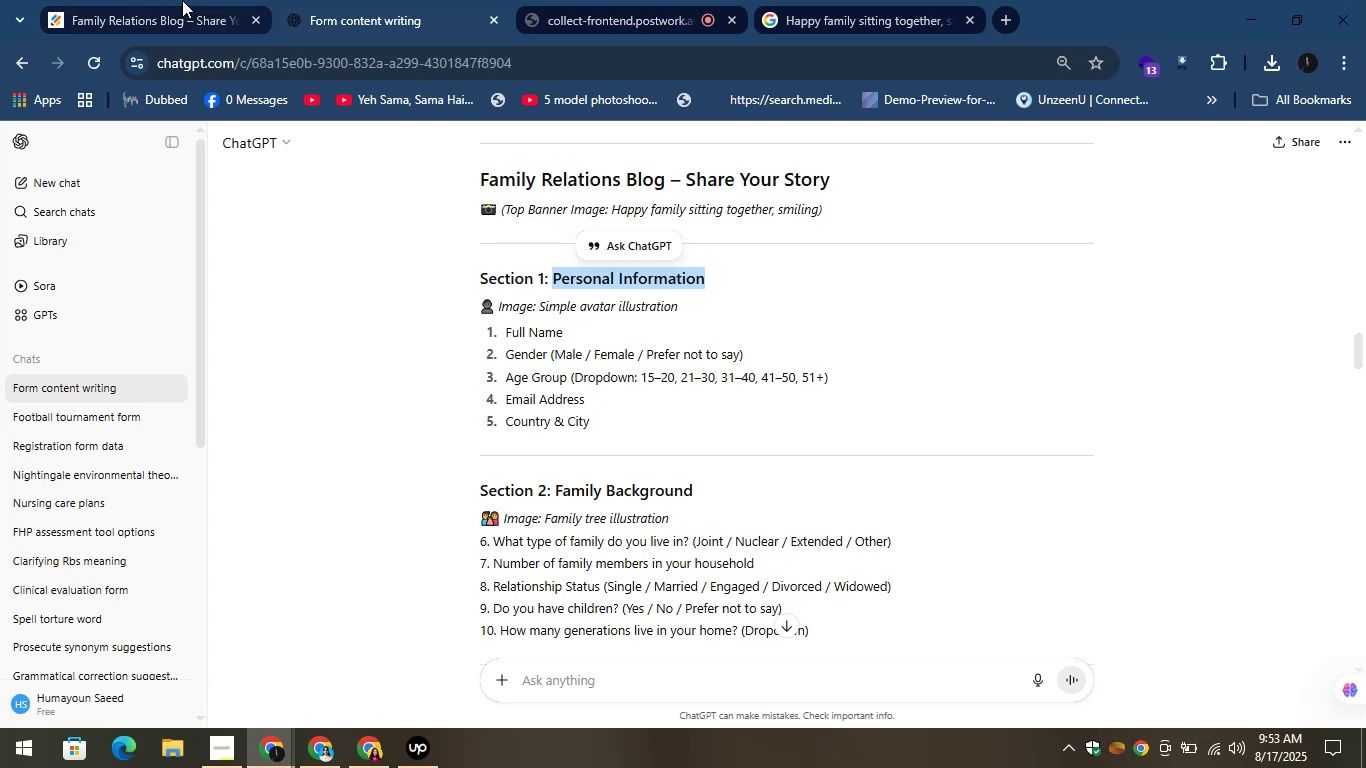 
scroll: coordinate [118, 453], scroll_direction: down, amount: 2.0
 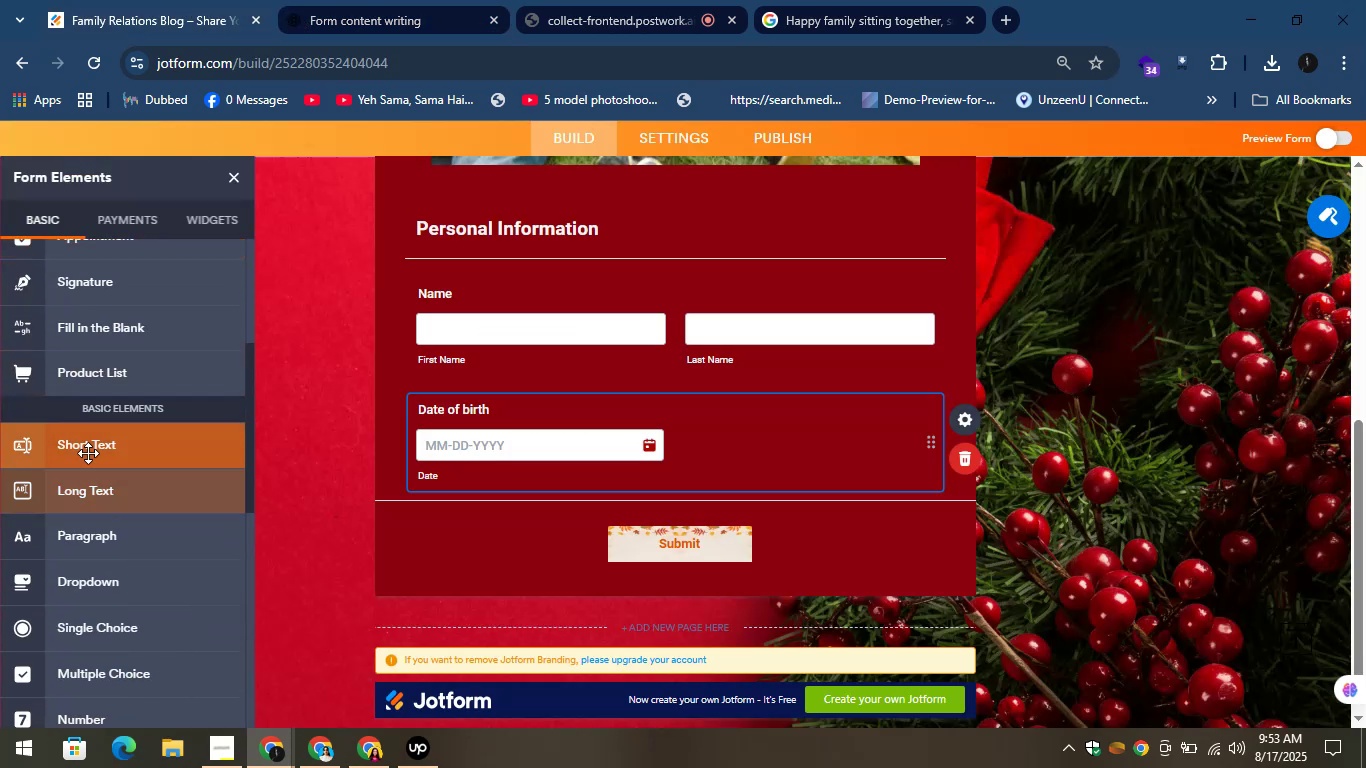 
left_click_drag(start_coordinate=[77, 446], to_coordinate=[480, 392])
 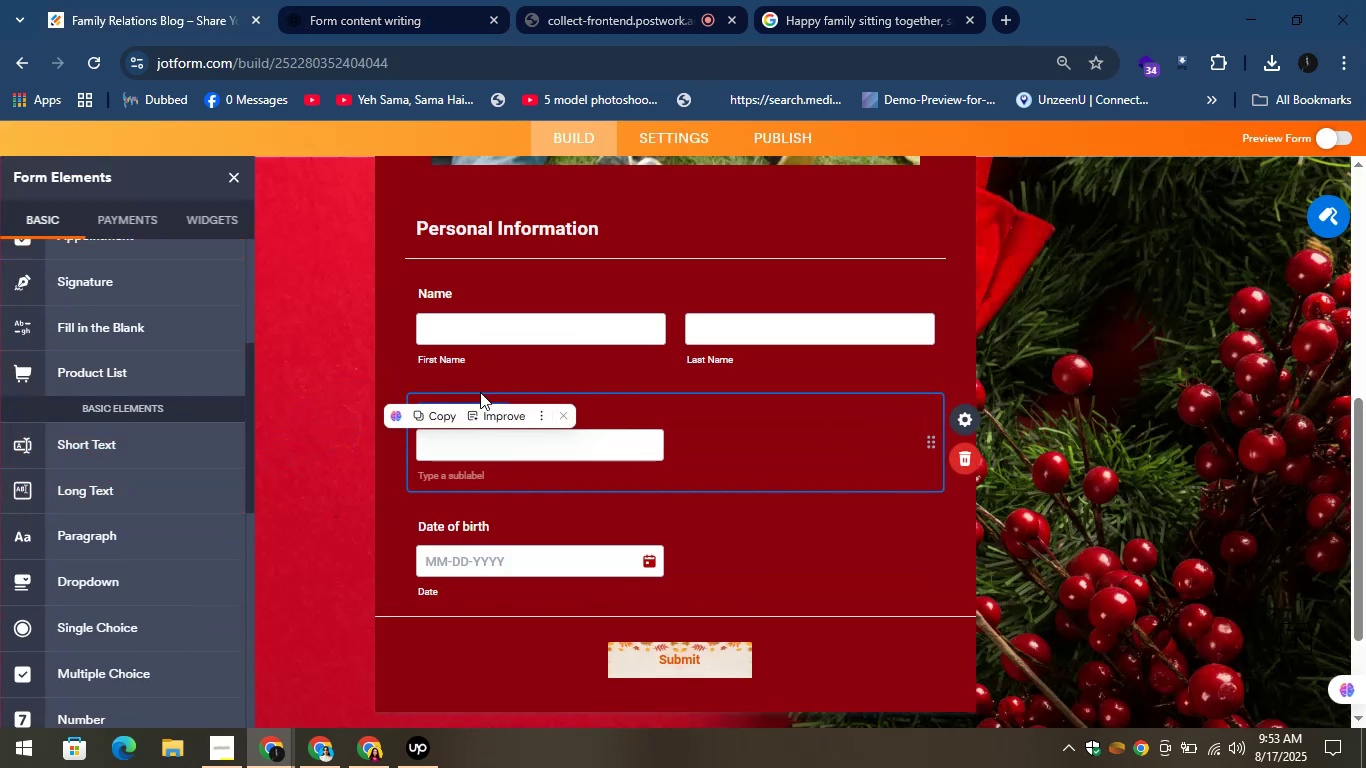 
type(Gender)
 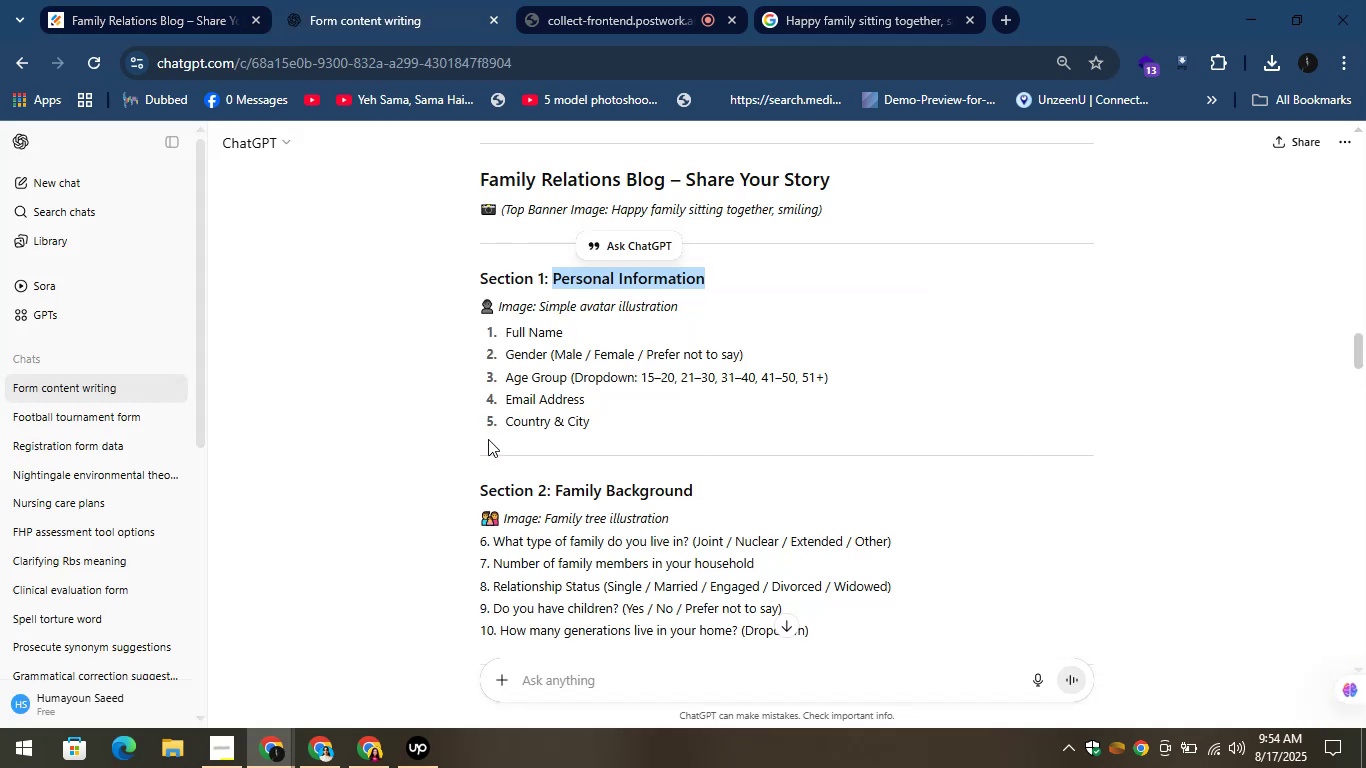 
wait(5.93)
 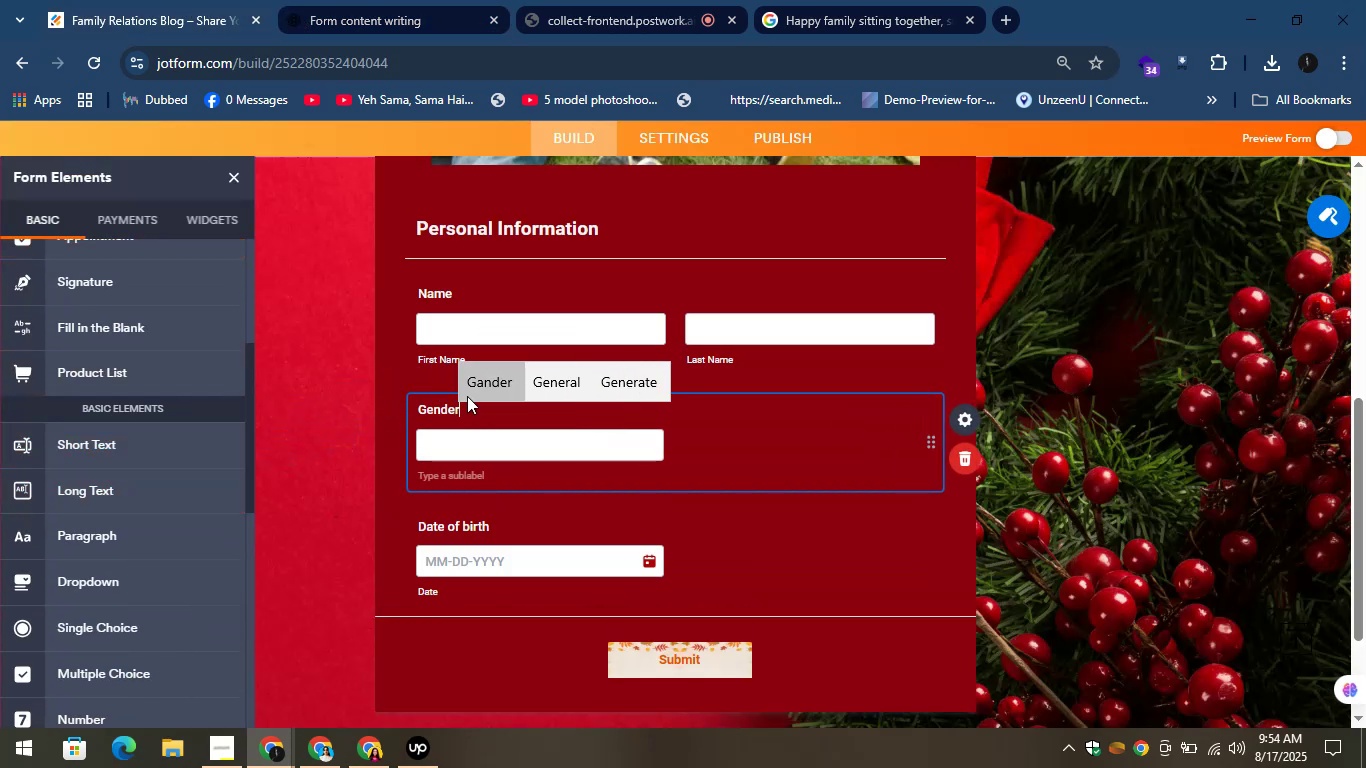 
left_click_drag(start_coordinate=[504, 428], to_coordinate=[595, 447])
 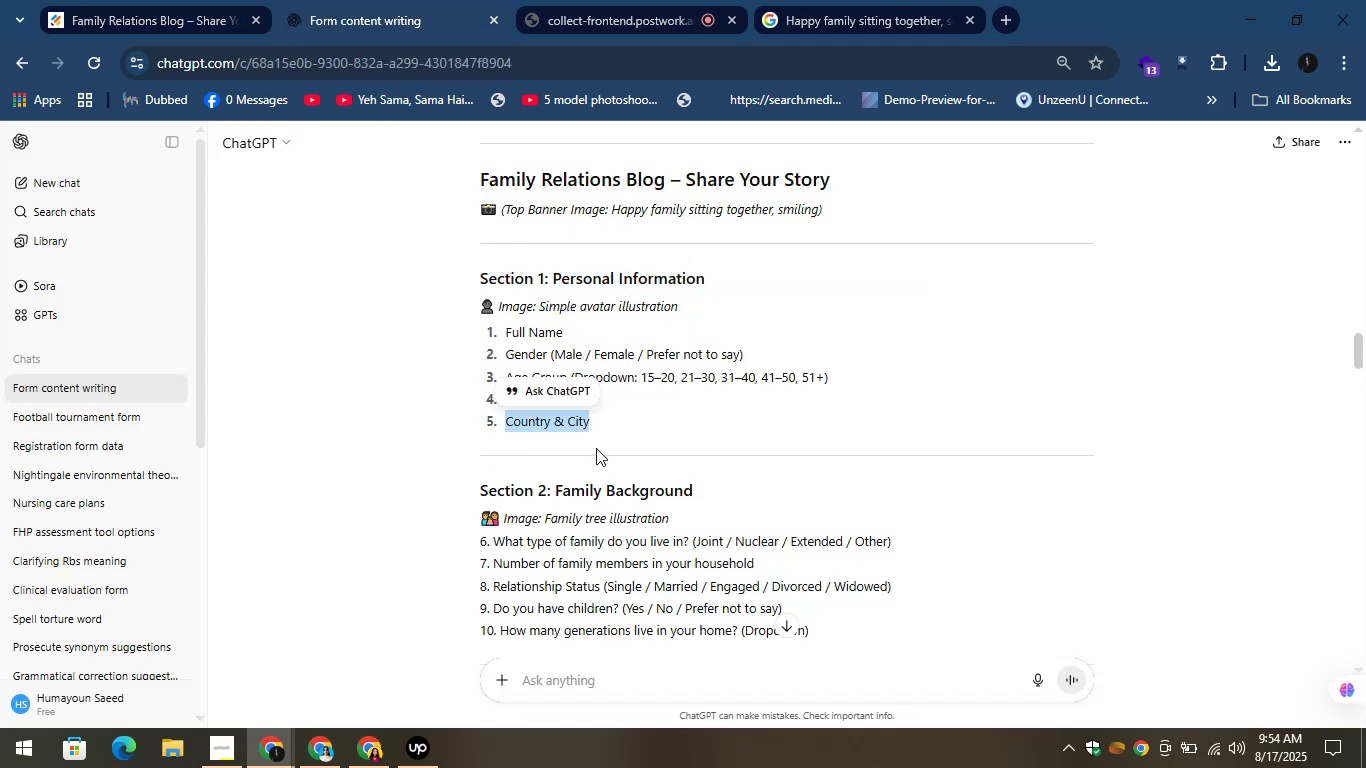 
key(Control+C)
 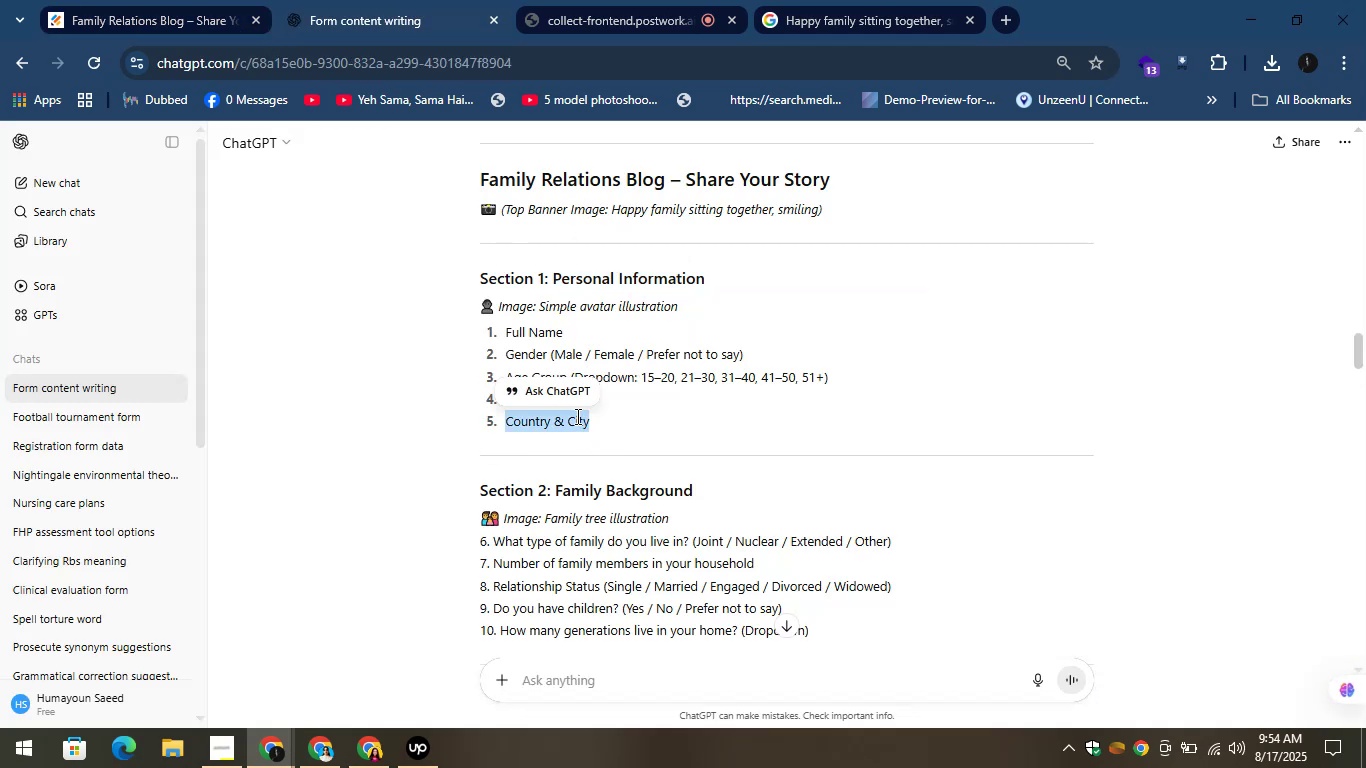 
left_click_drag(start_coordinate=[621, 471], to_coordinate=[616, 471])
 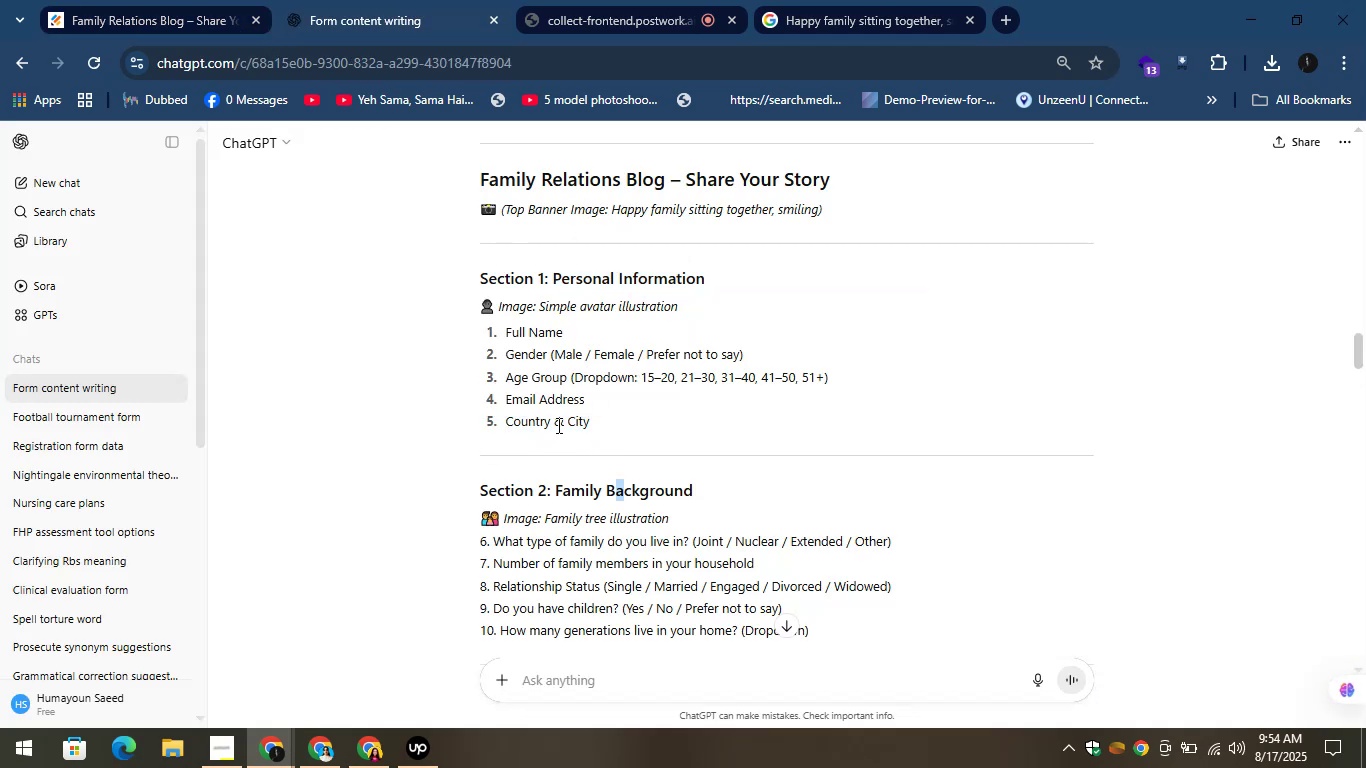 
left_click_drag(start_coordinate=[557, 423], to_coordinate=[500, 415])
 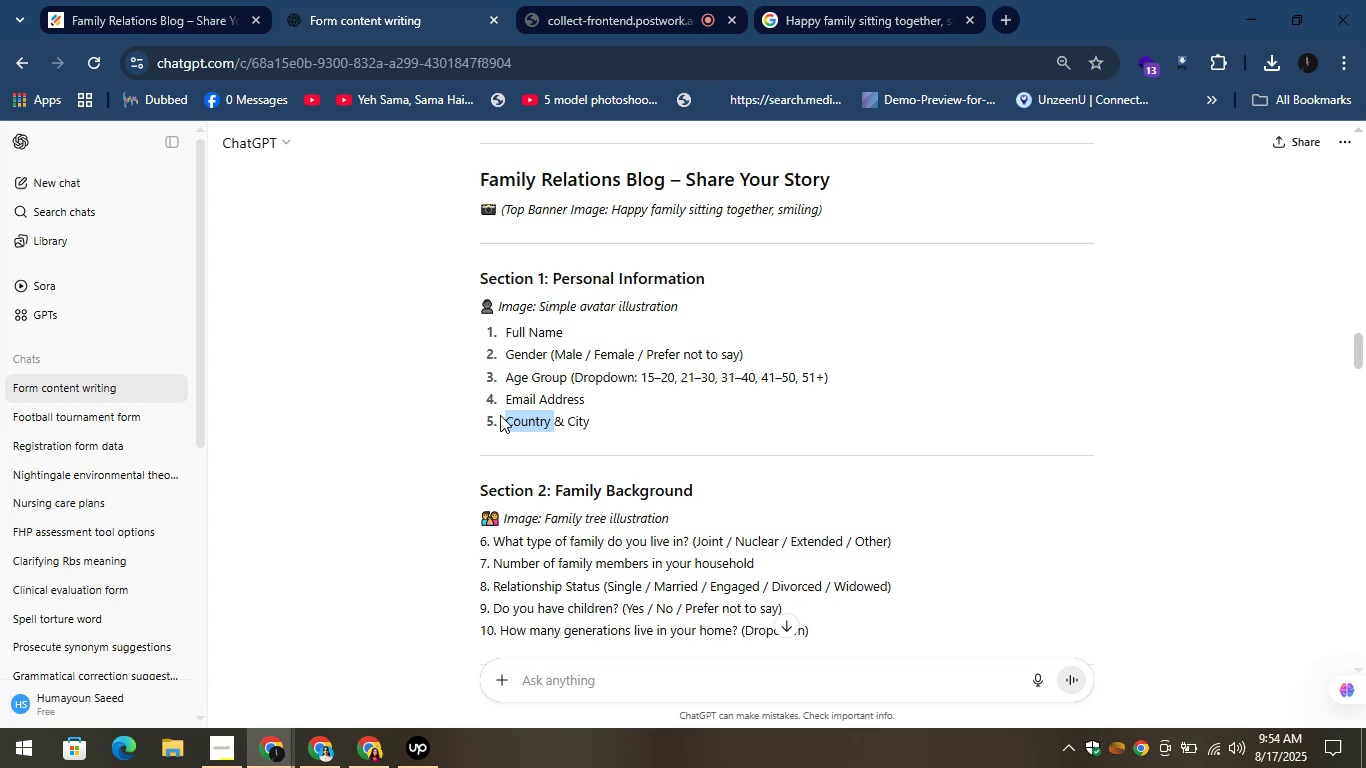 
key(Control+C)
 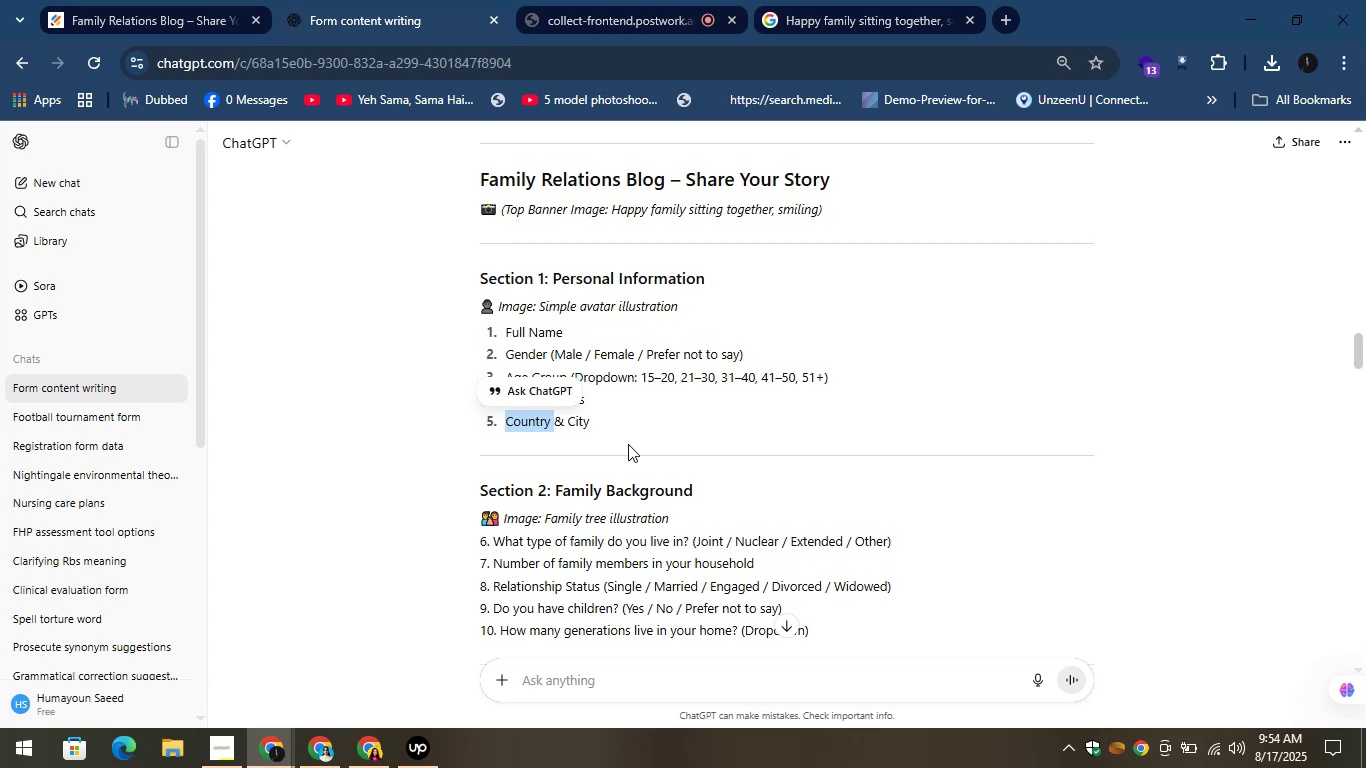 
left_click([638, 440])
 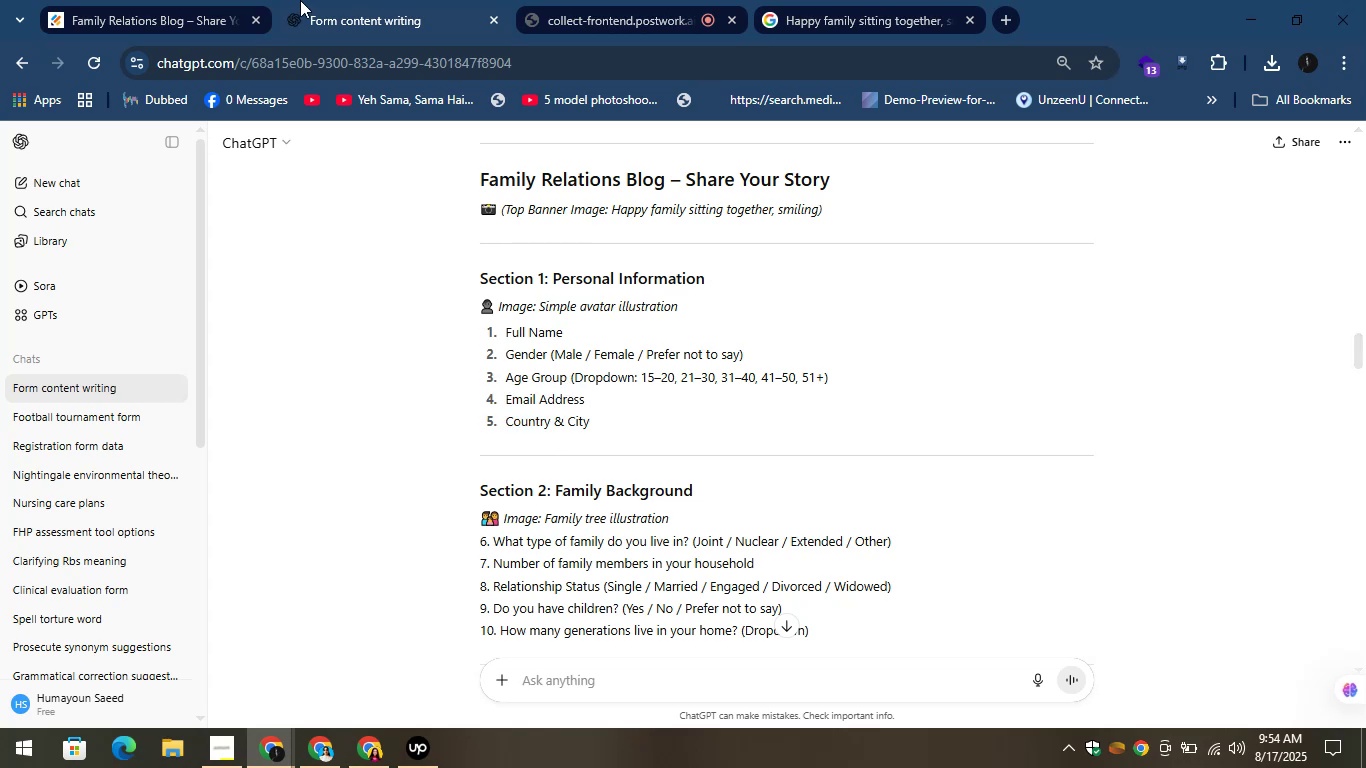 
left_click([184, 0])
 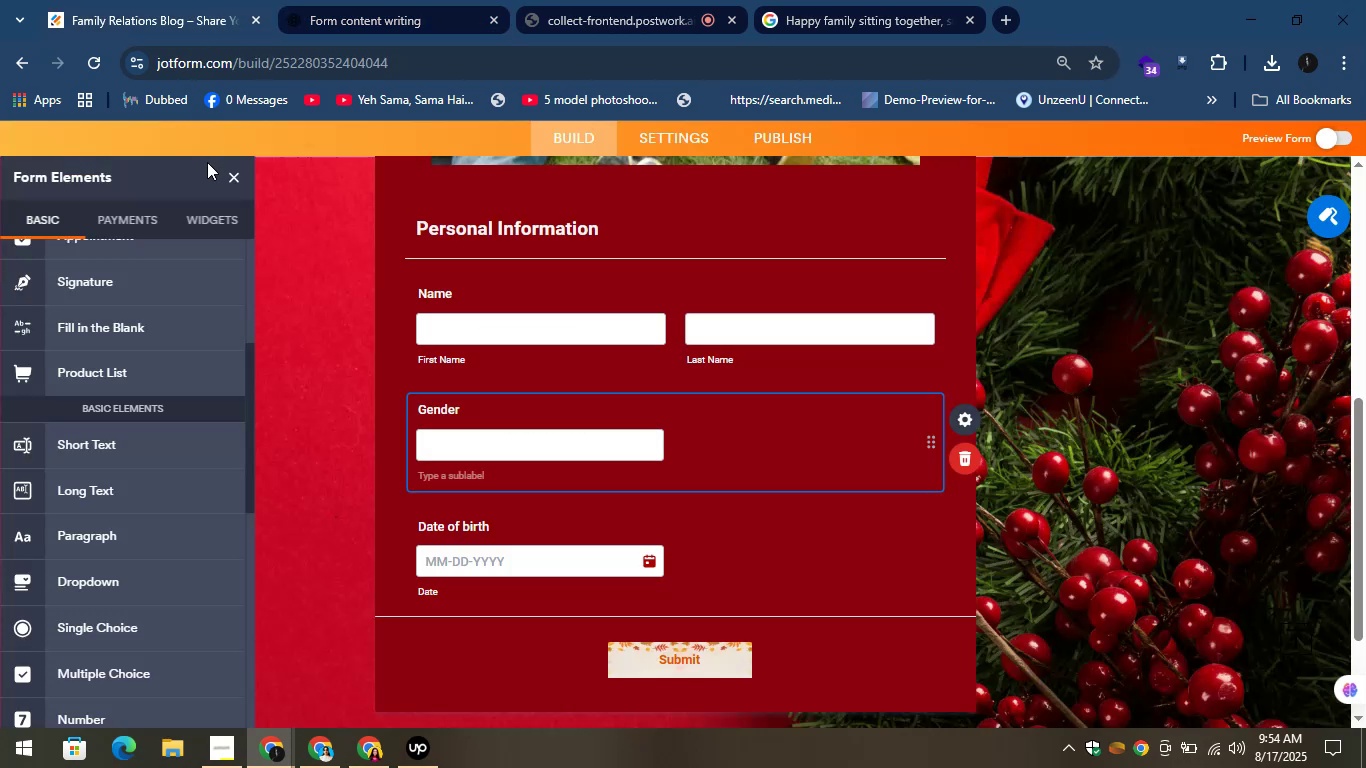 
scroll: coordinate [96, 564], scroll_direction: up, amount: 2.0
 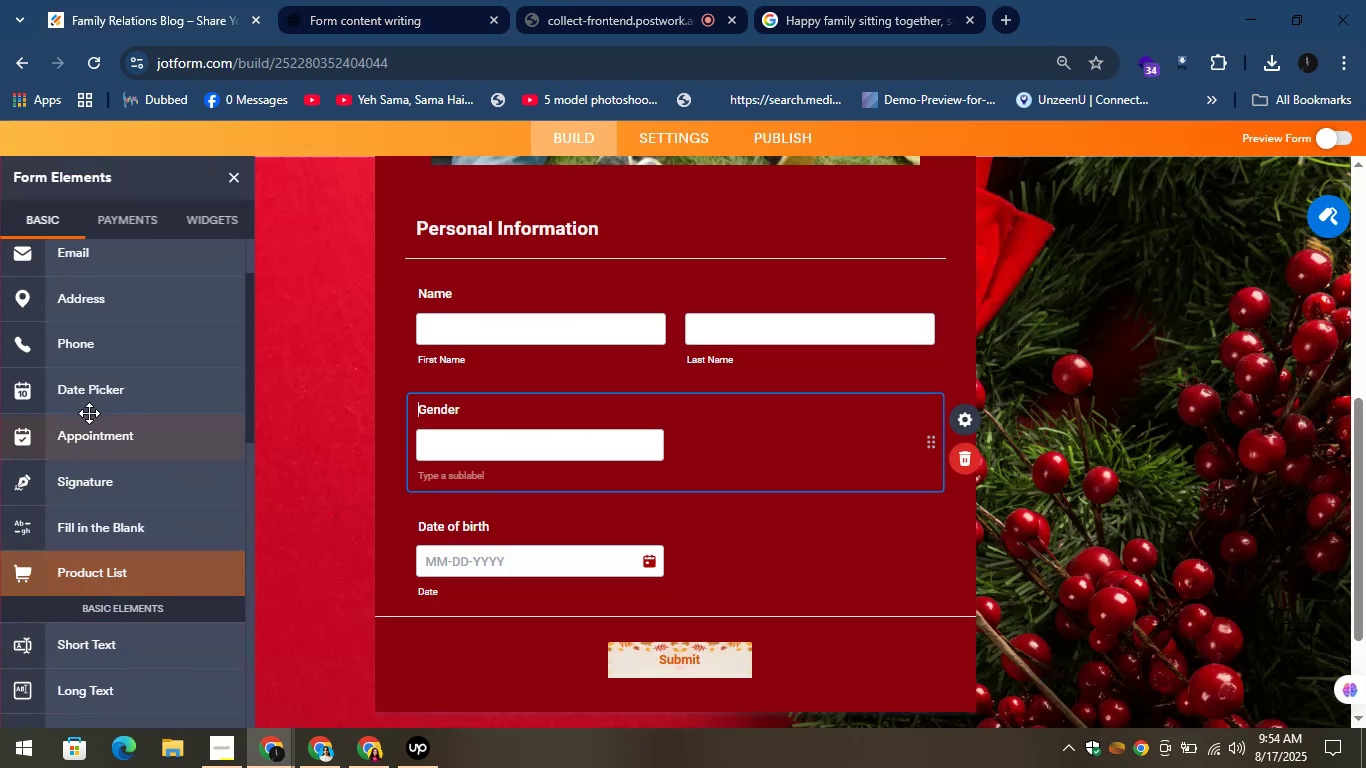 
left_click_drag(start_coordinate=[78, 391], to_coordinate=[496, 615])
 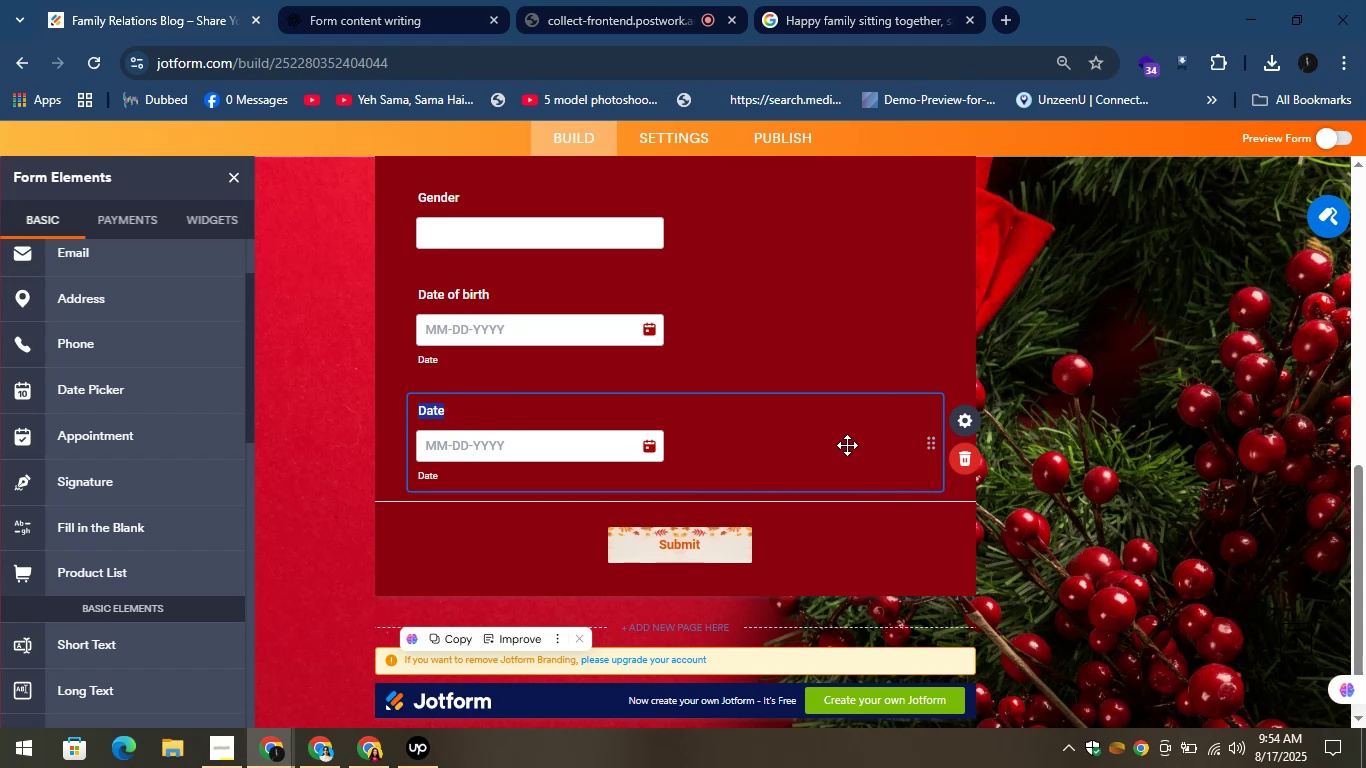 
left_click([964, 463])
 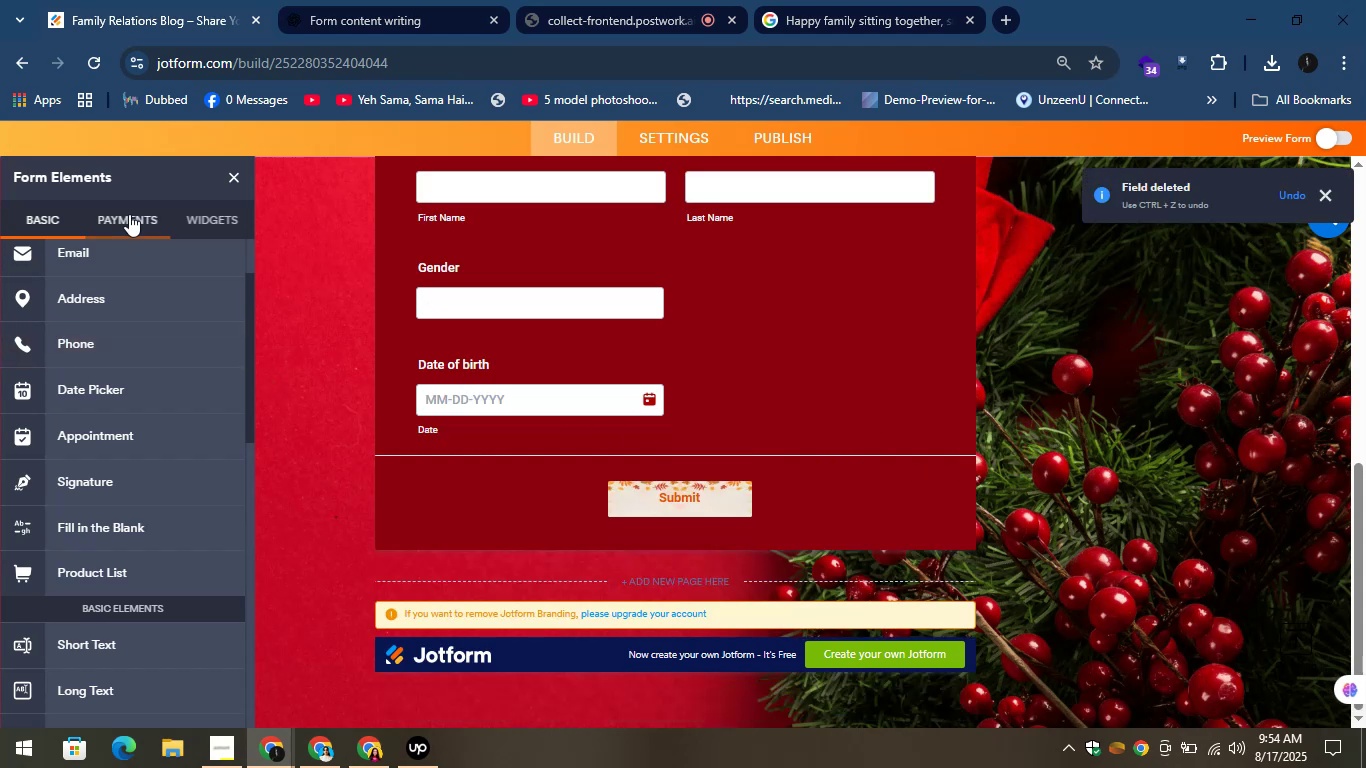 
left_click([181, 221])
 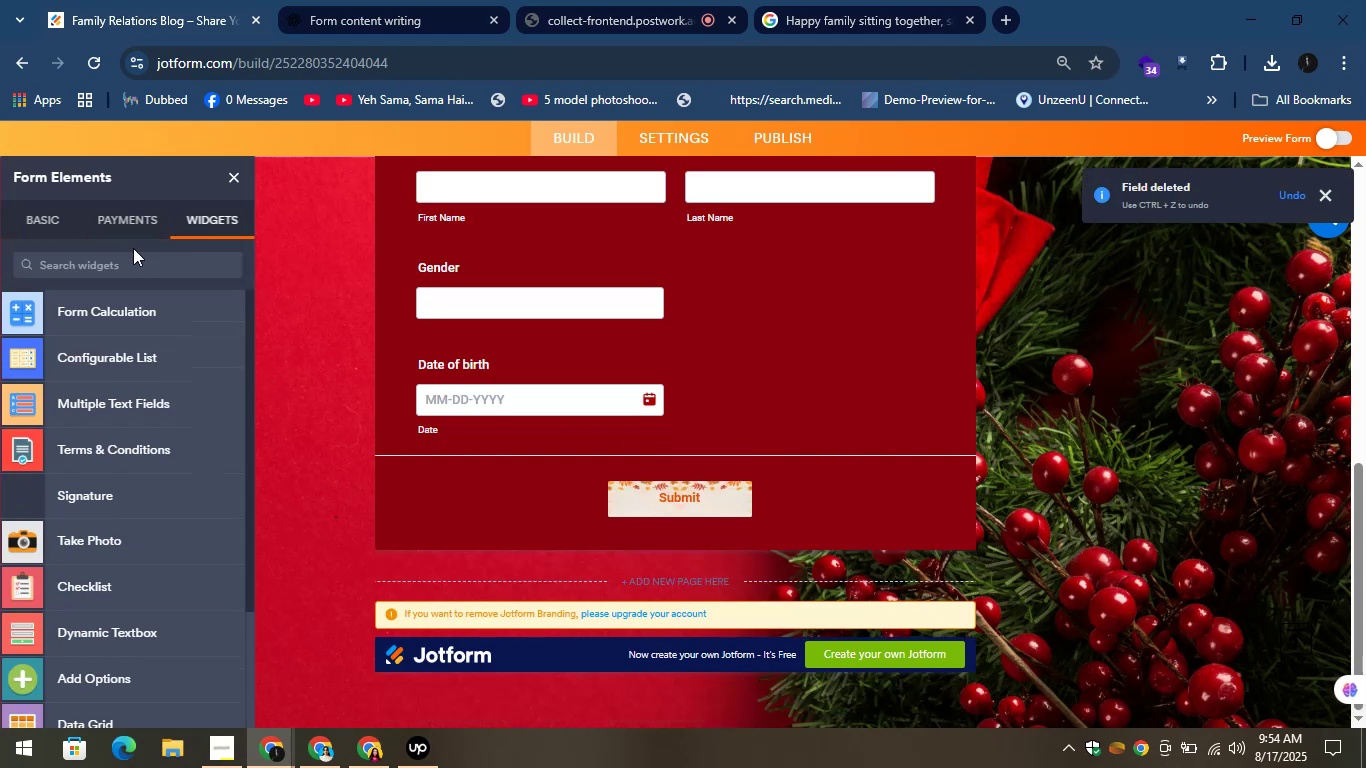 
left_click([133, 248])
 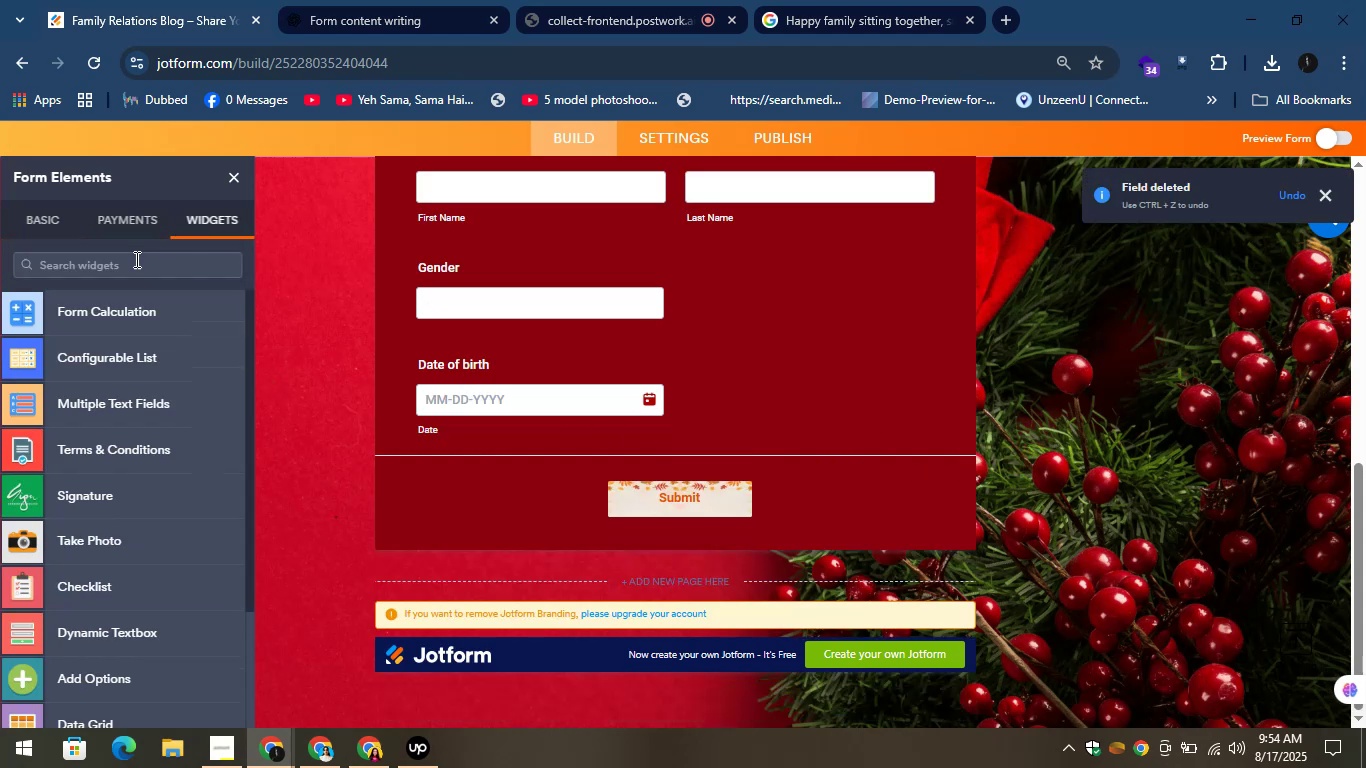 
left_click([135, 259])
 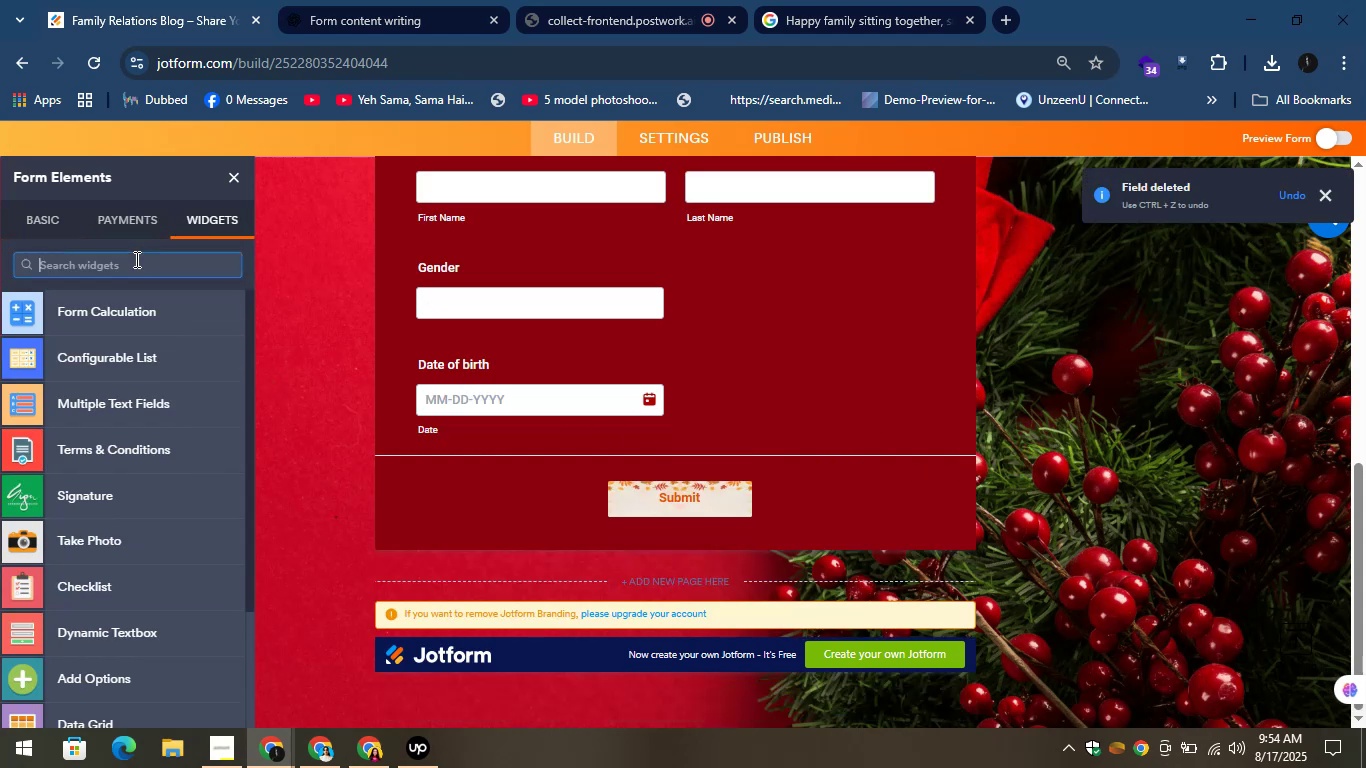 
key(Control+V)
 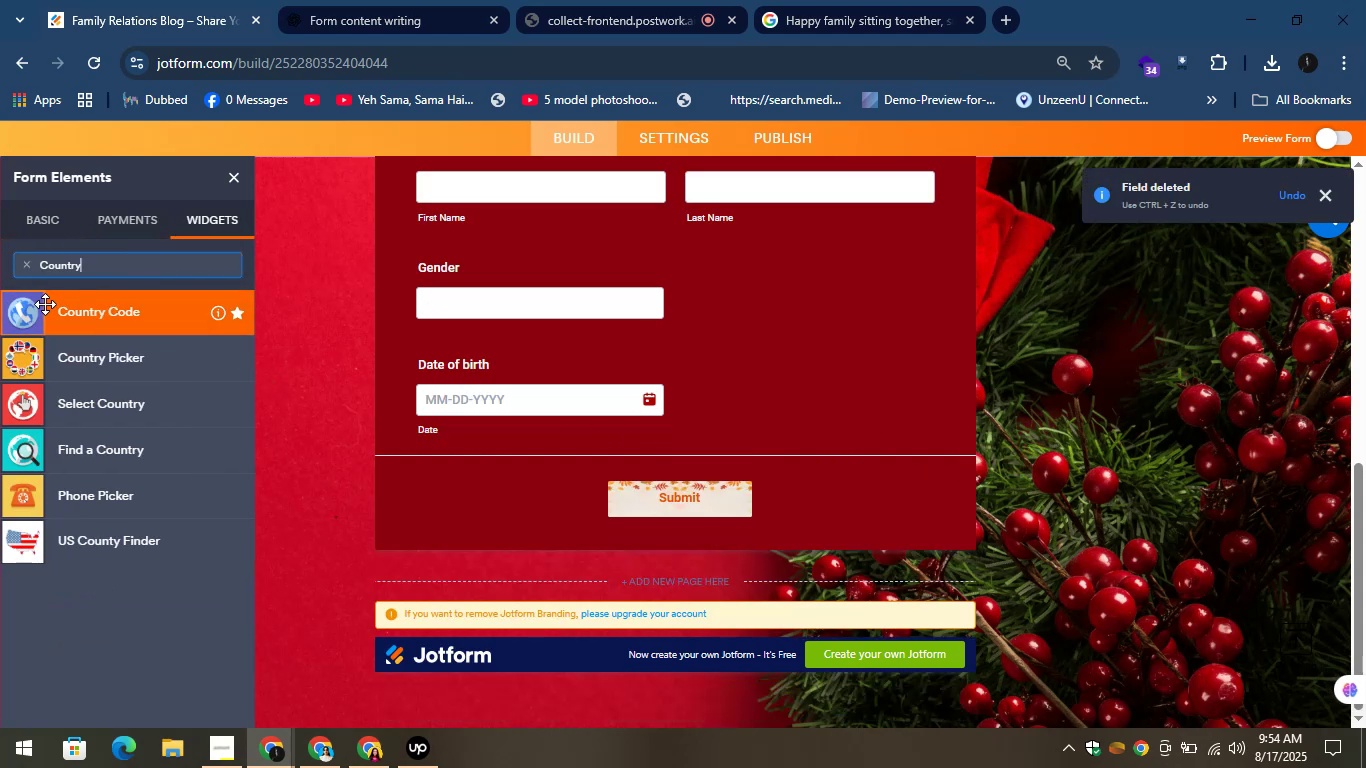 
left_click_drag(start_coordinate=[49, 362], to_coordinate=[104, 295])
 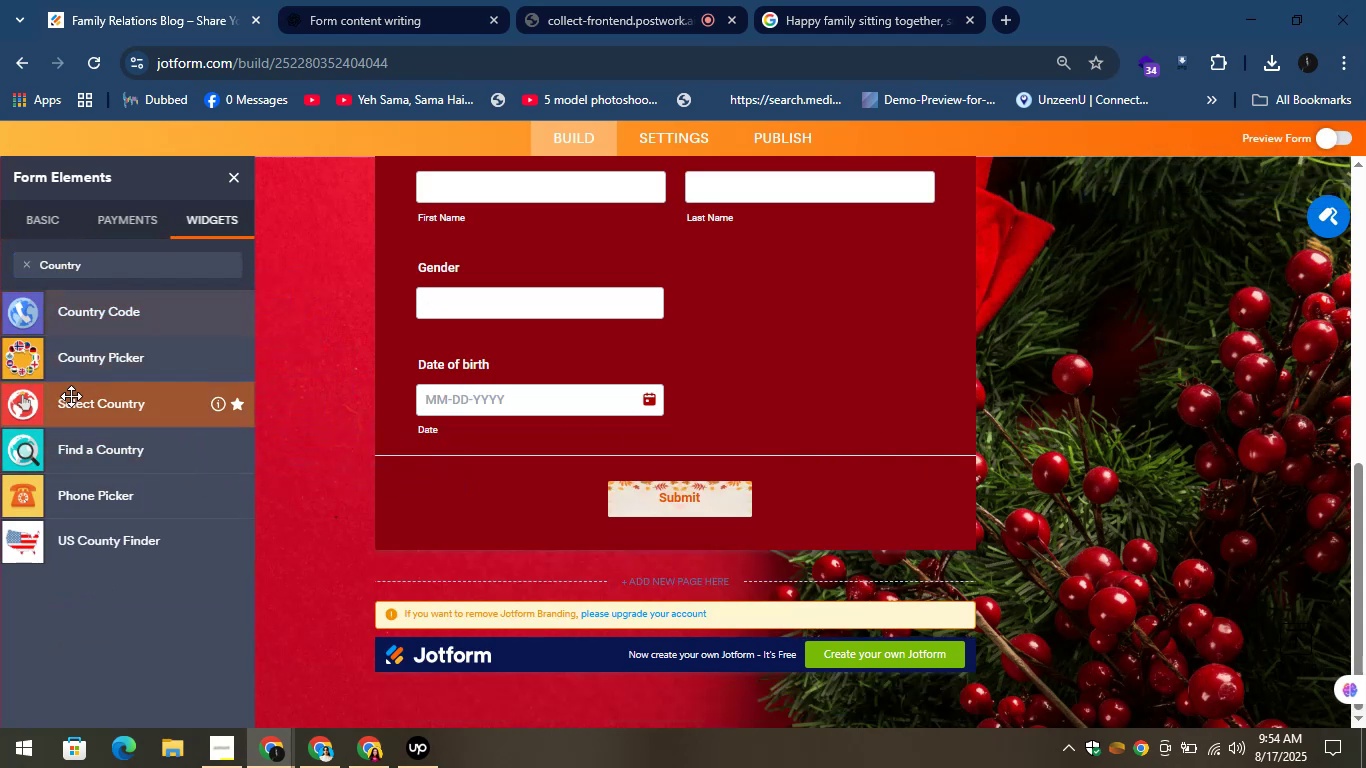 
left_click_drag(start_coordinate=[62, 396], to_coordinate=[473, 423])
 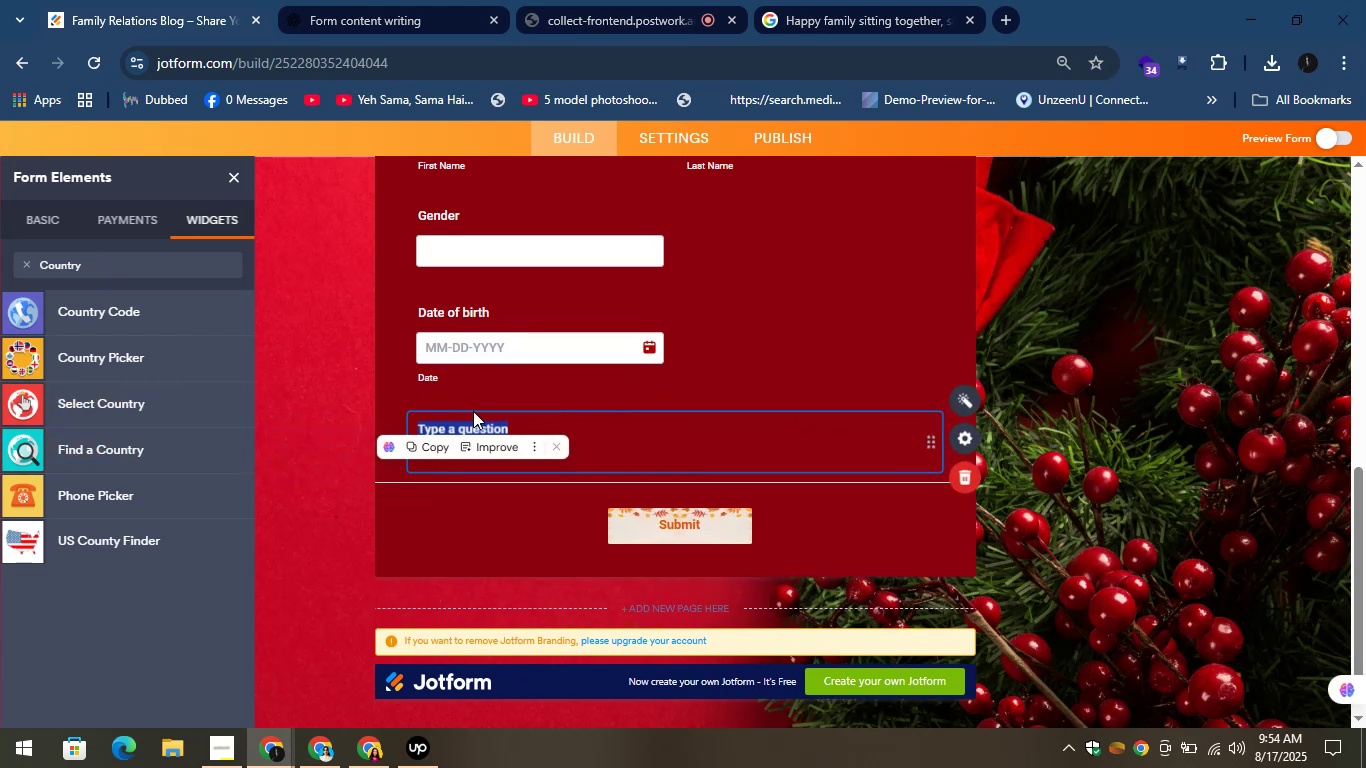 
key(Control+V)
 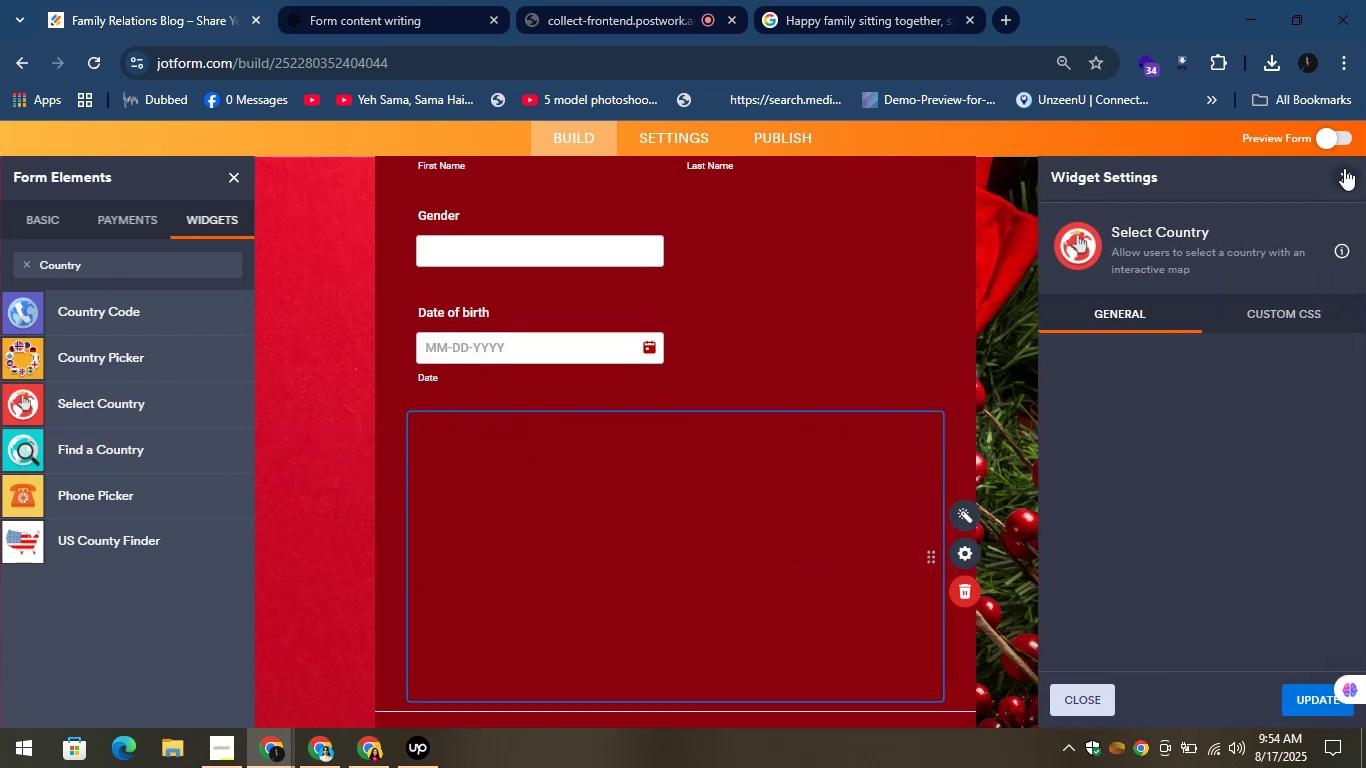 
wait(5.26)
 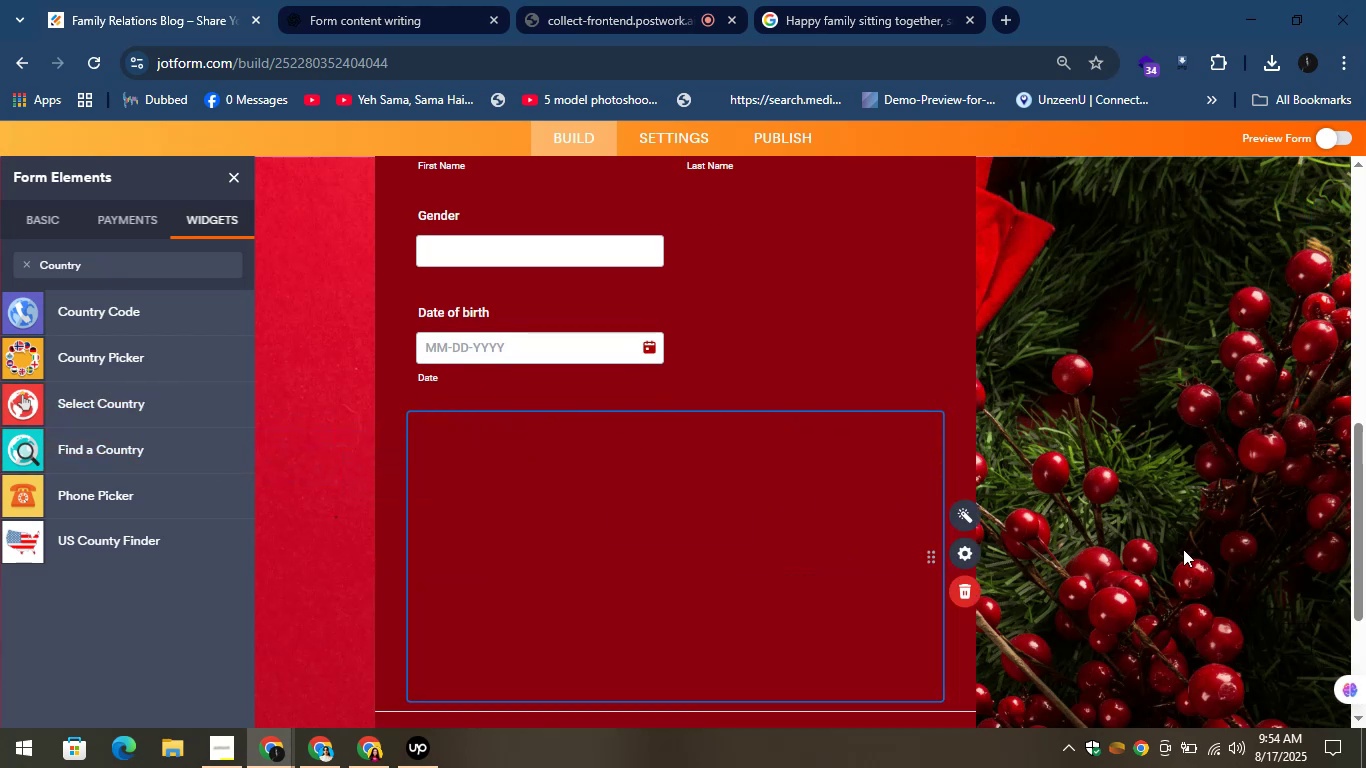 
scroll: coordinate [882, 357], scroll_direction: down, amount: 1.0
 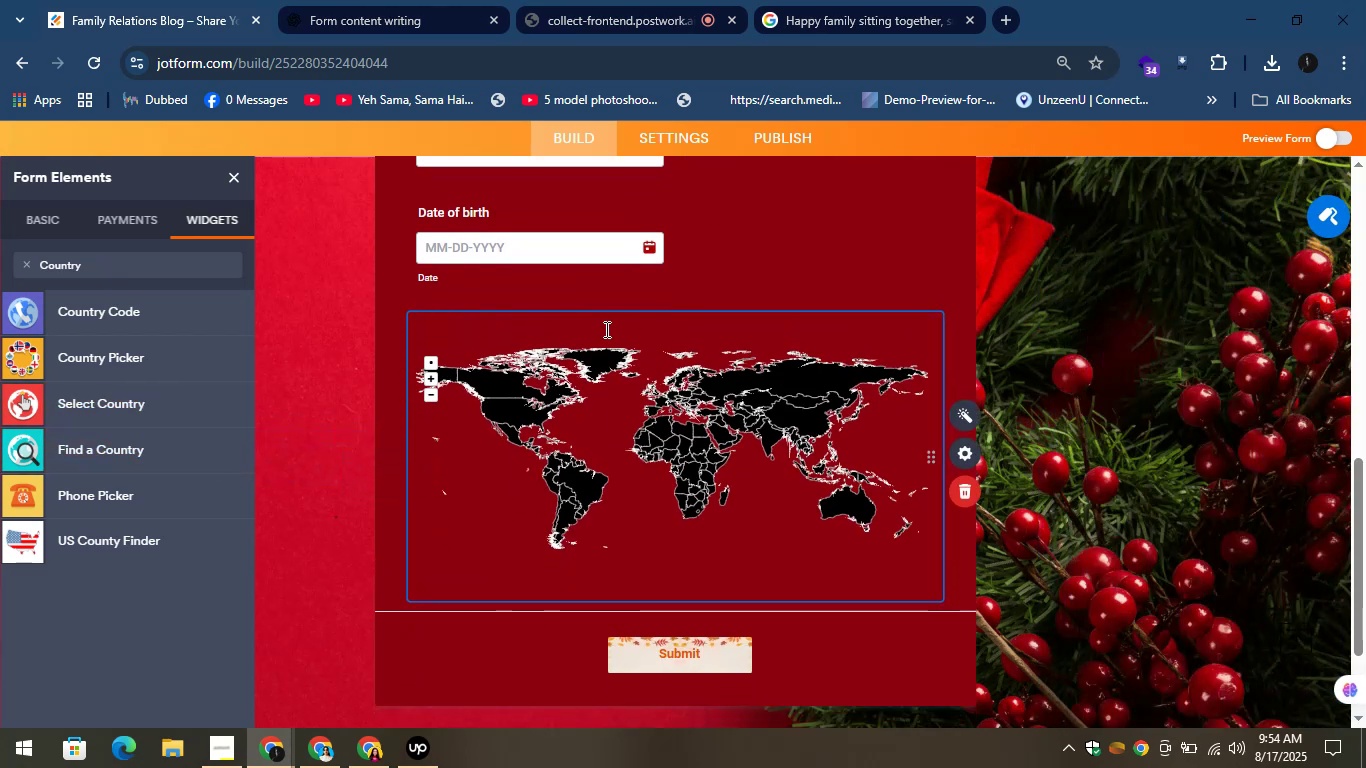 
left_click([514, 327])
 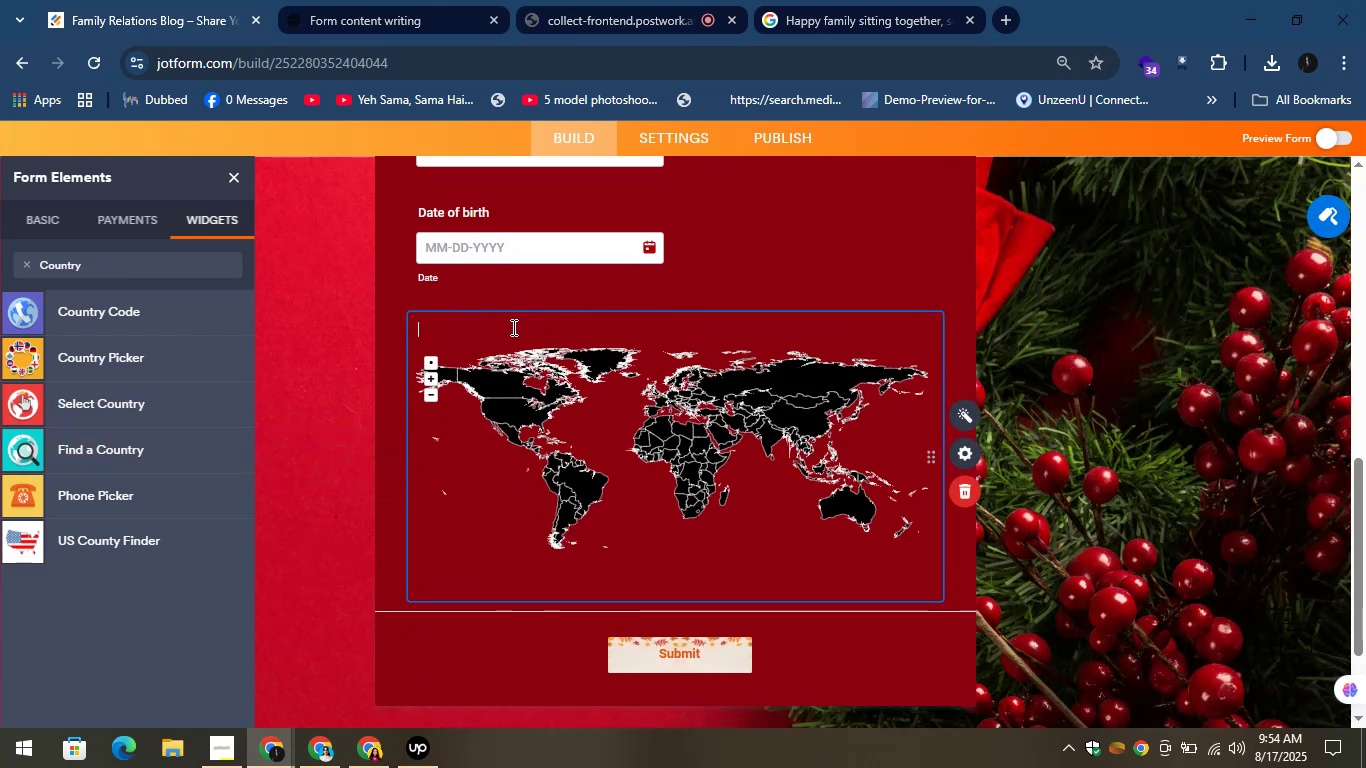 
key(Control+V)
 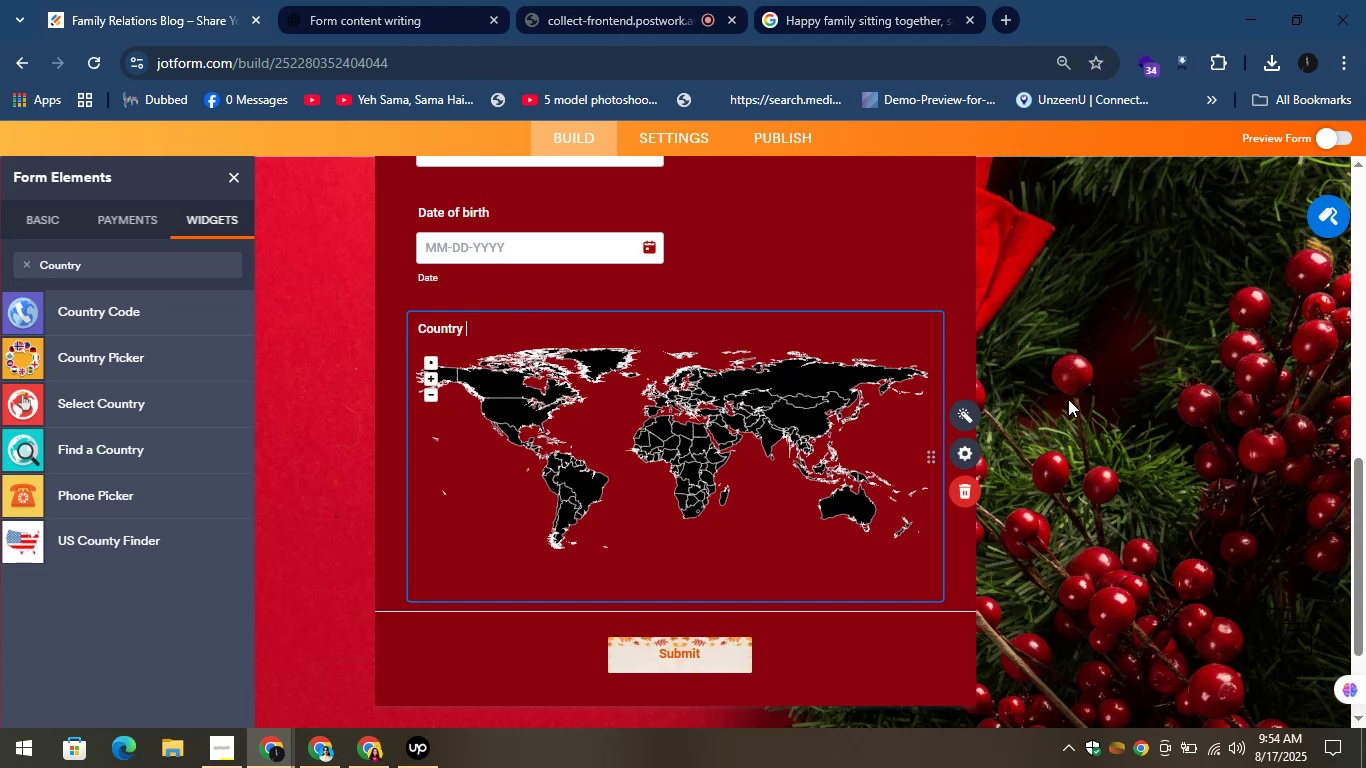 
left_click([1068, 399])
 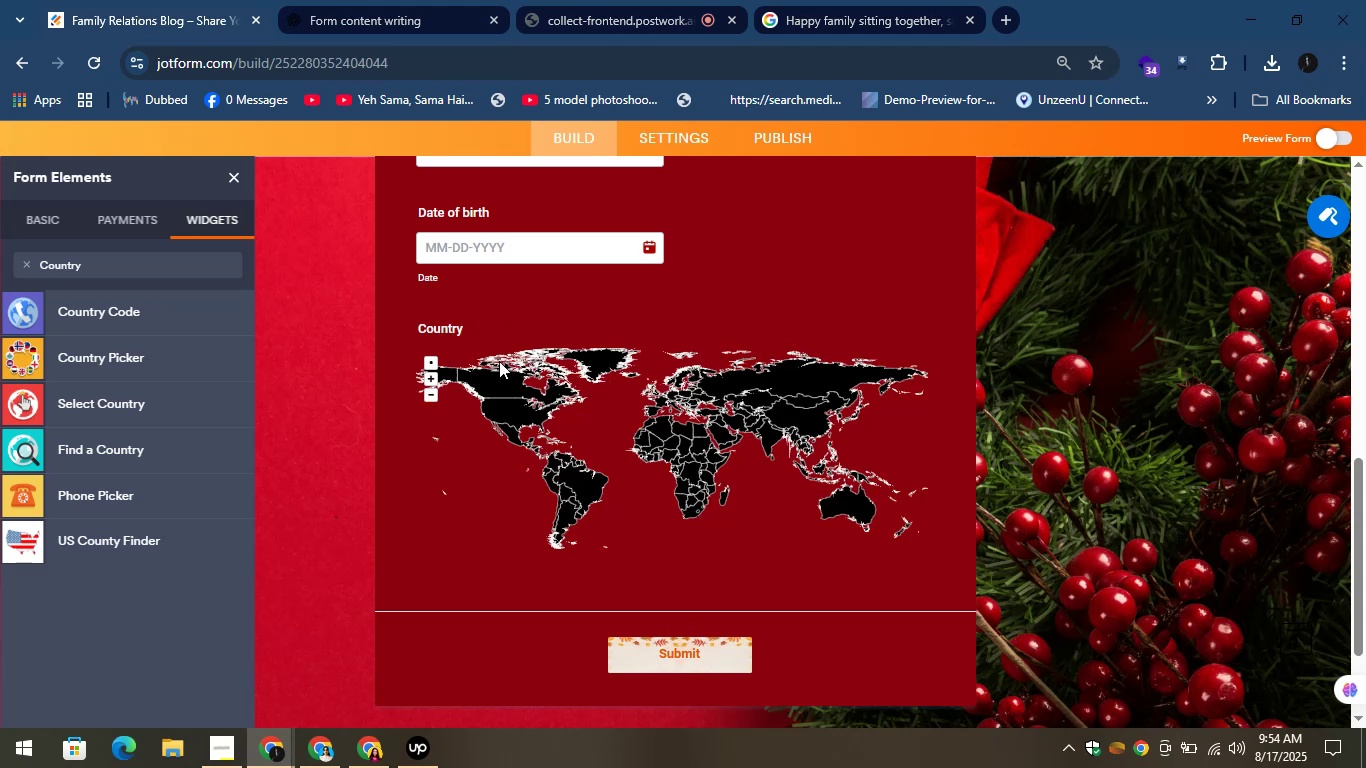 
left_click([584, 442])
 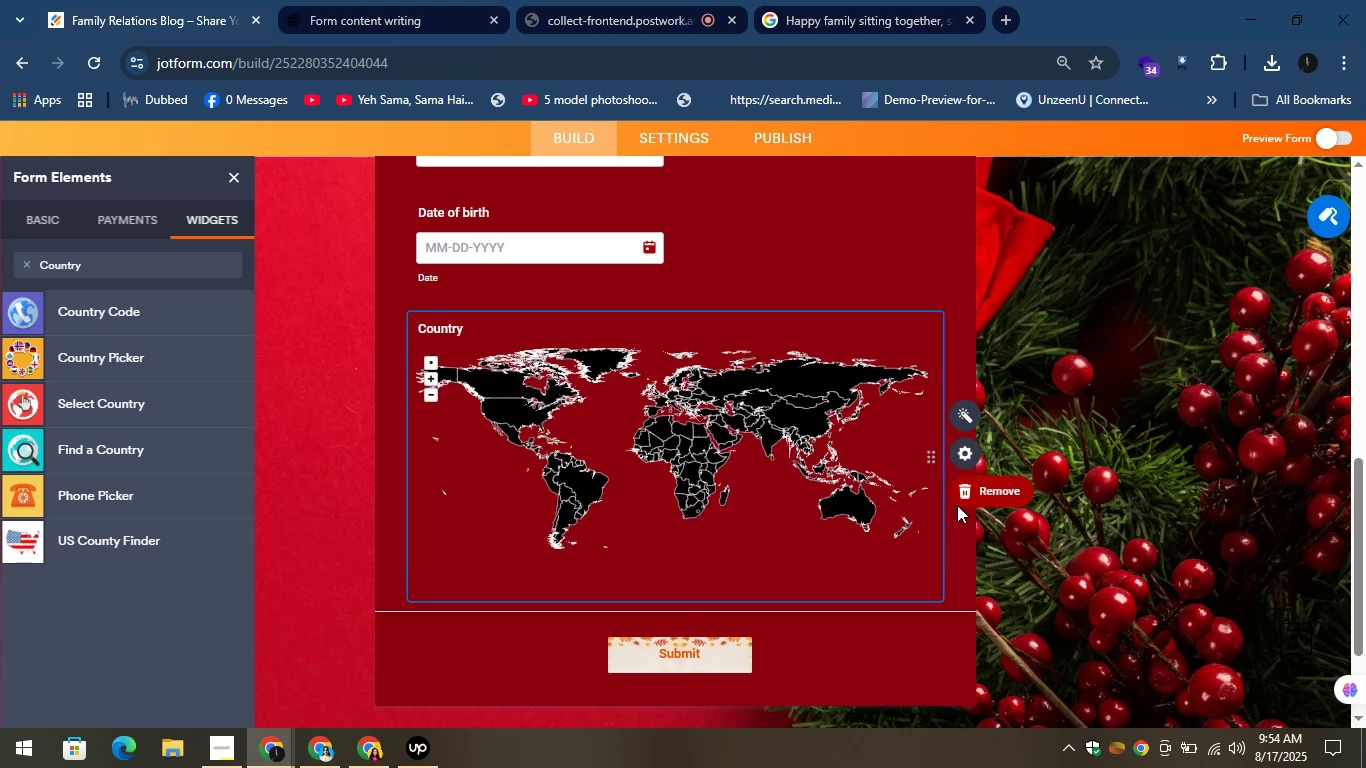 
left_click([956, 493])
 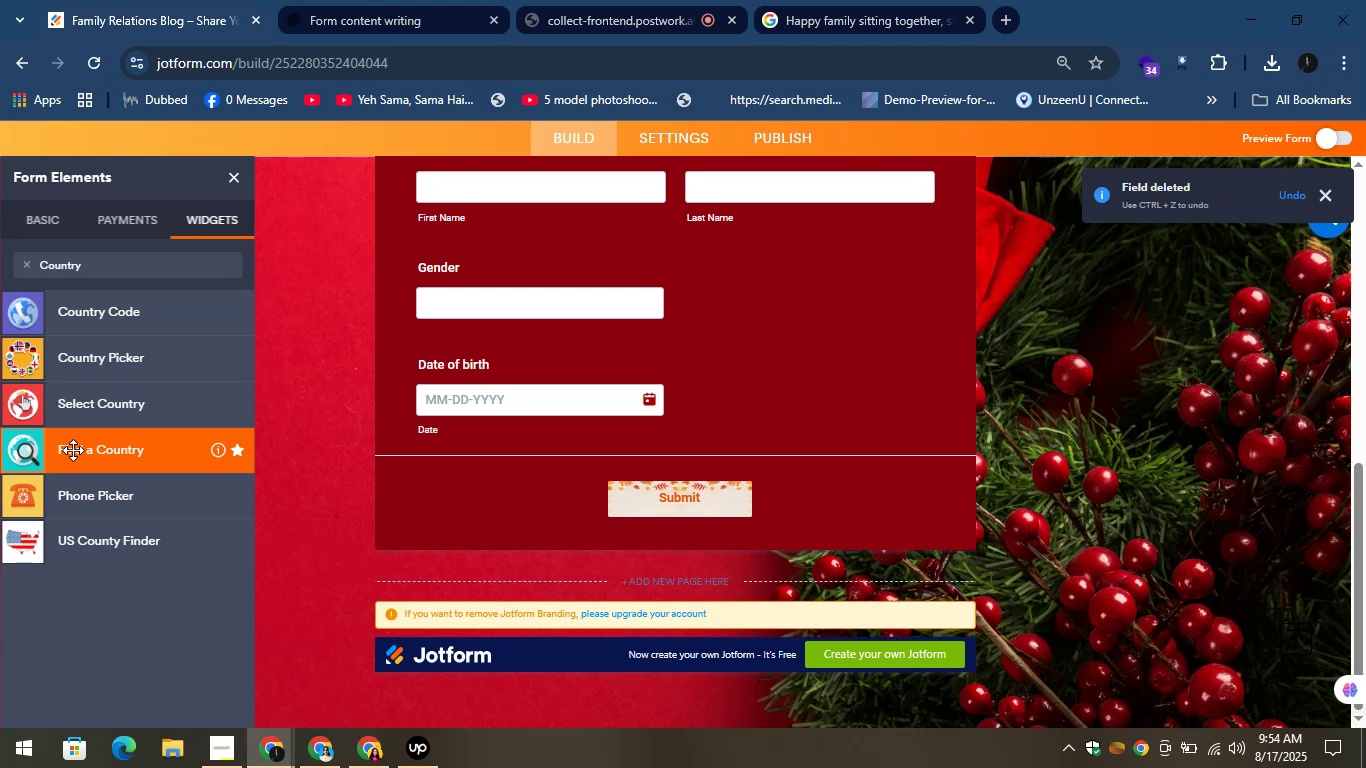 
wait(5.11)
 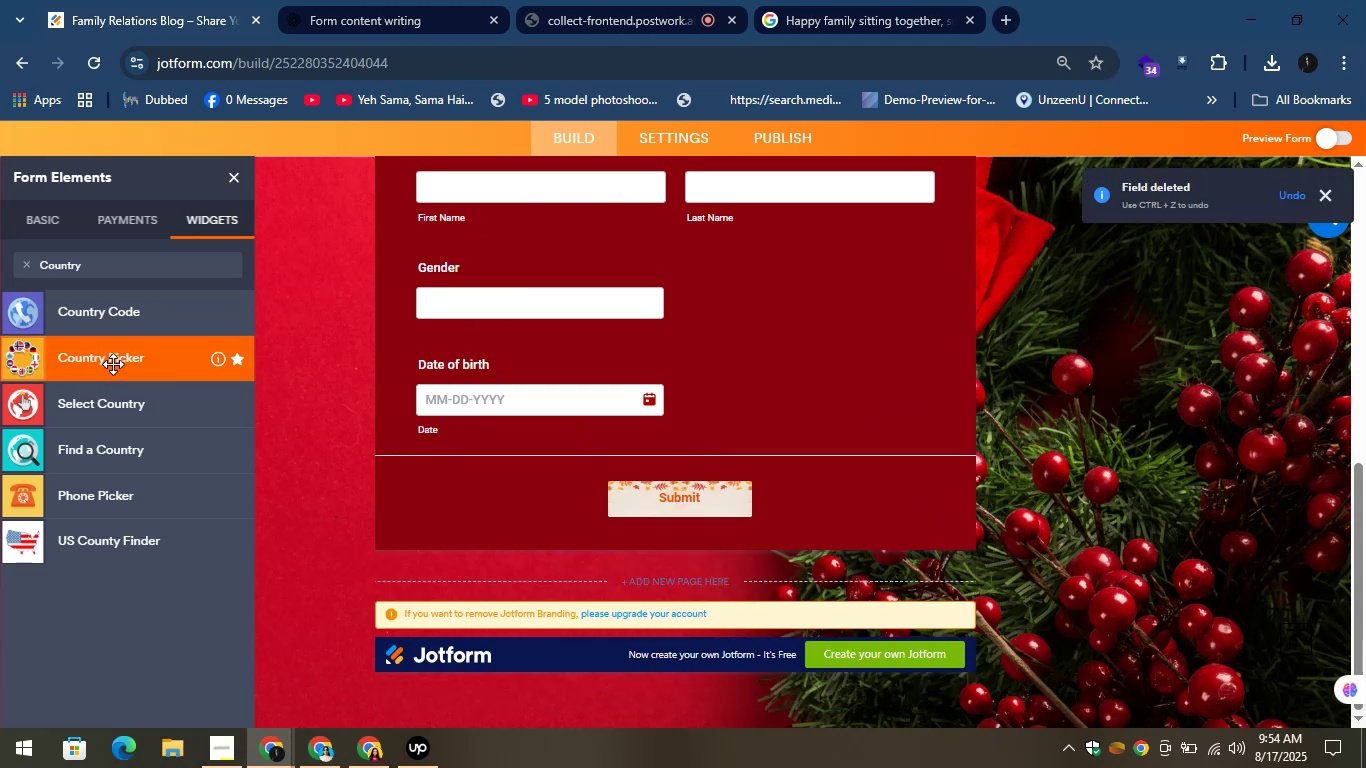 
left_click_drag(start_coordinate=[74, 448], to_coordinate=[687, 367])
 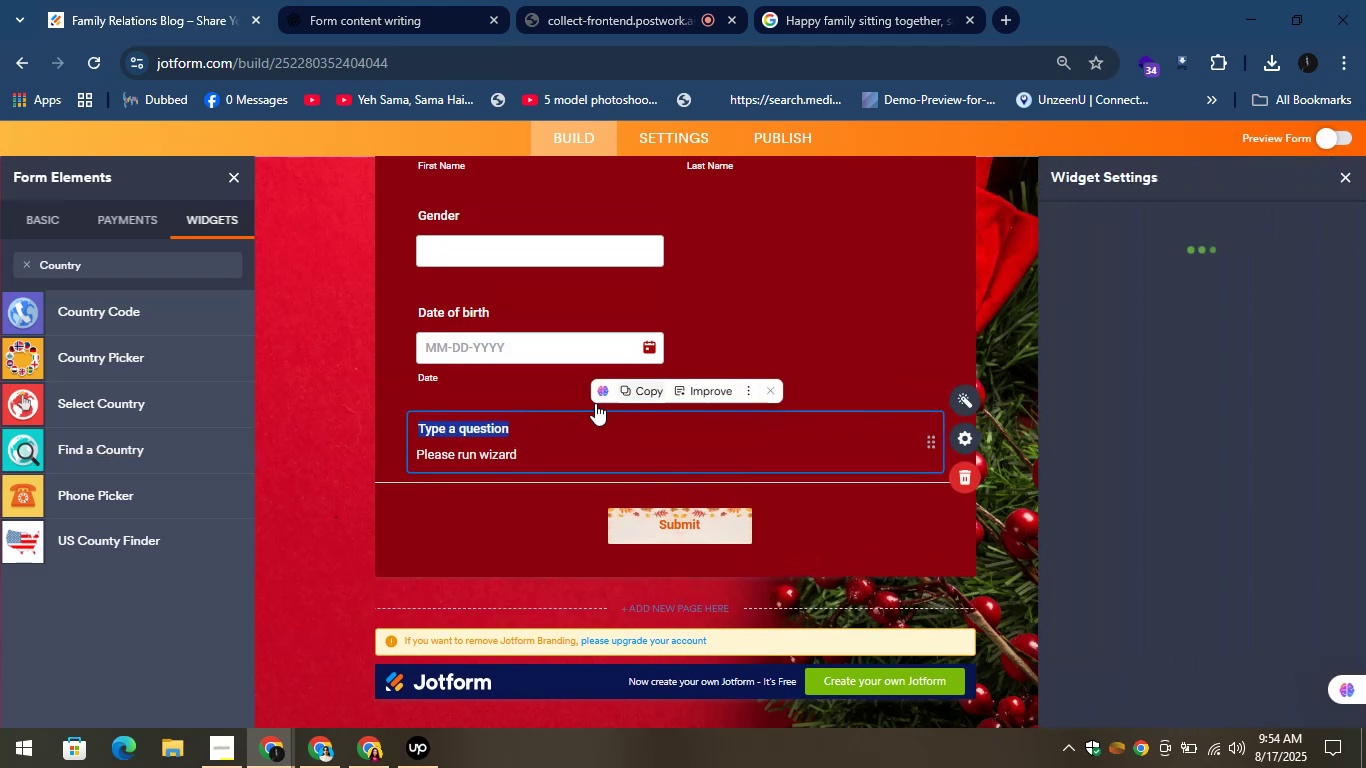 
key(Control+V)
 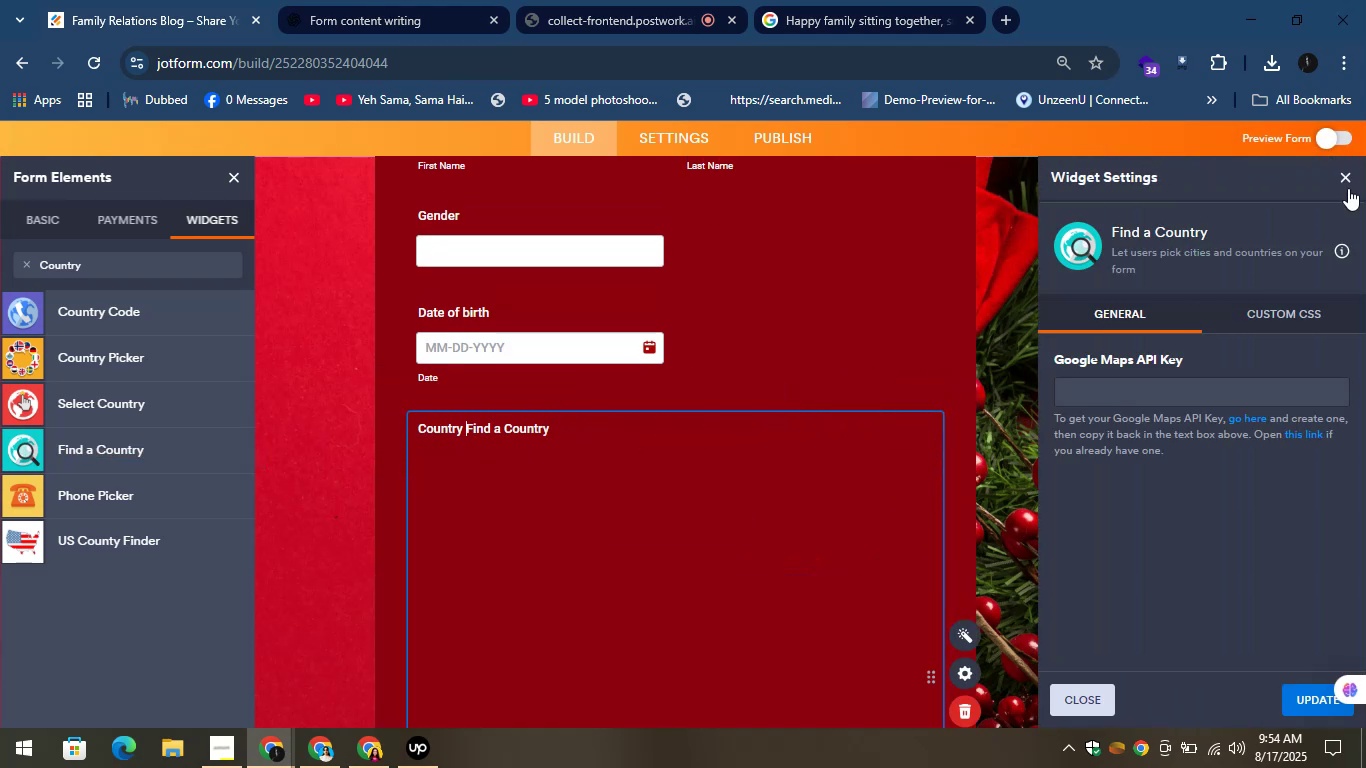 
left_click([1345, 187])
 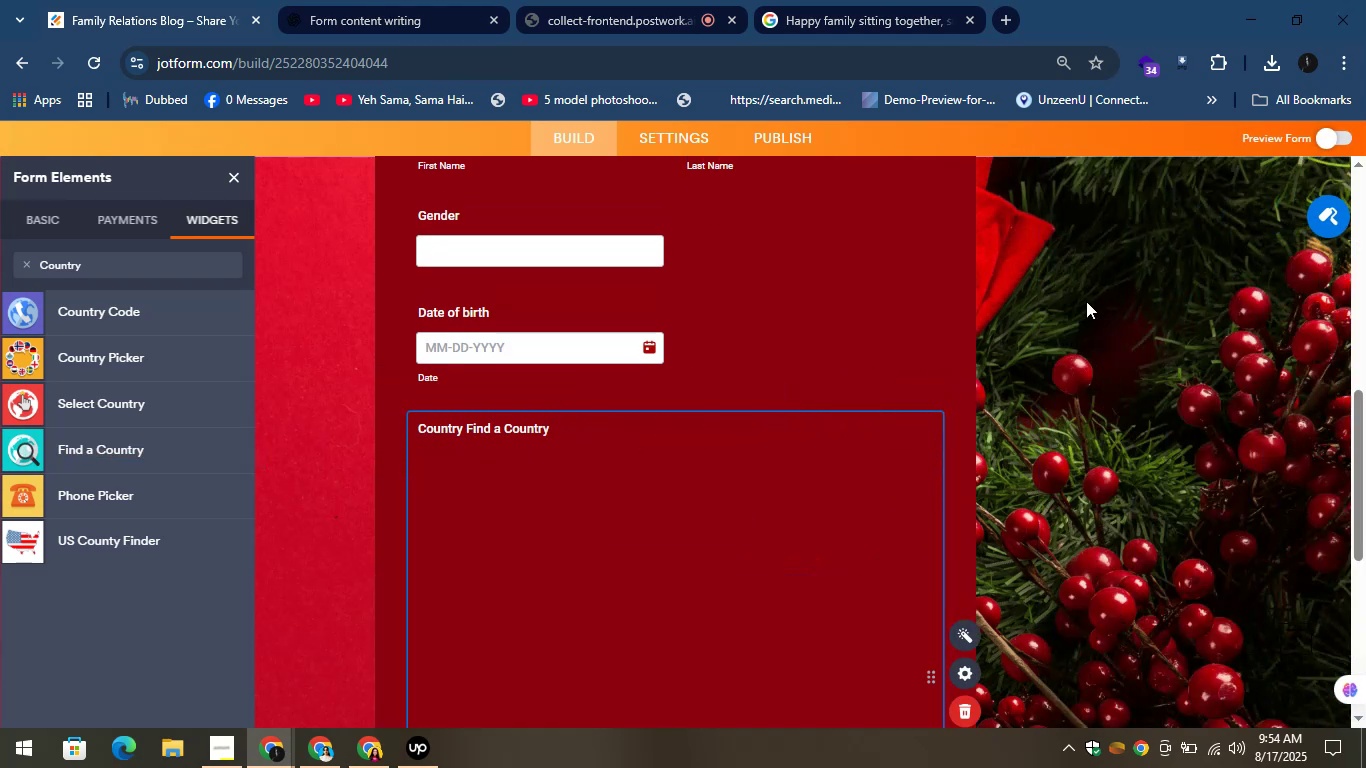 
scroll: coordinate [587, 400], scroll_direction: down, amount: 3.0
 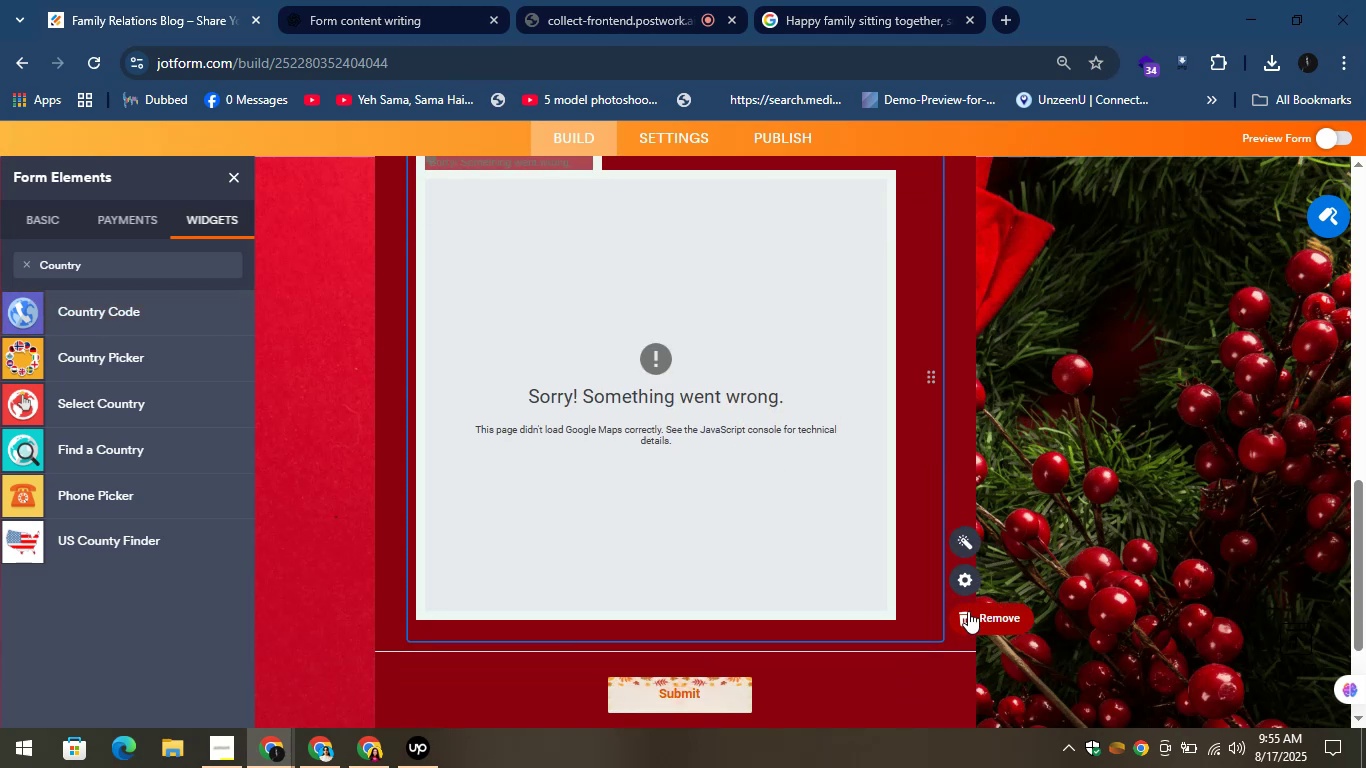 
left_click([968, 610])
 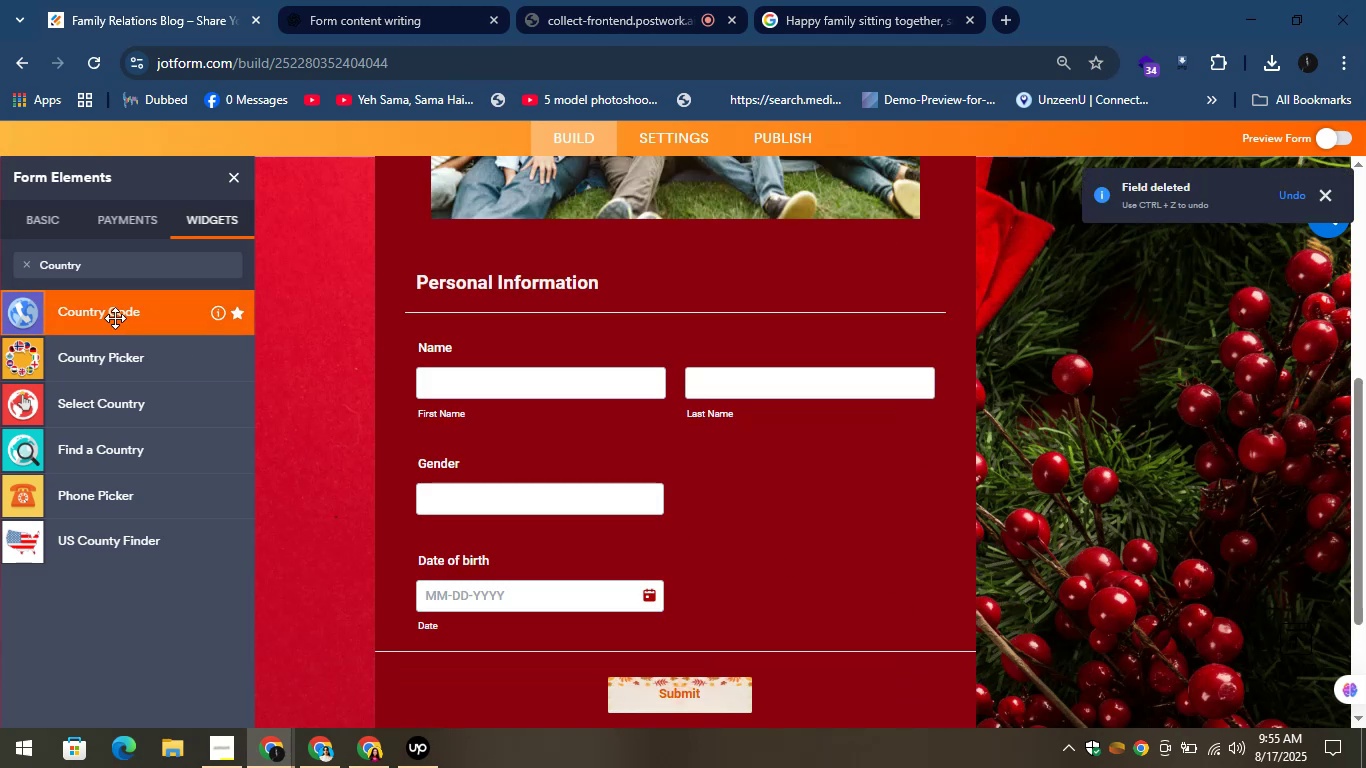 
left_click_drag(start_coordinate=[84, 344], to_coordinate=[532, 598])
 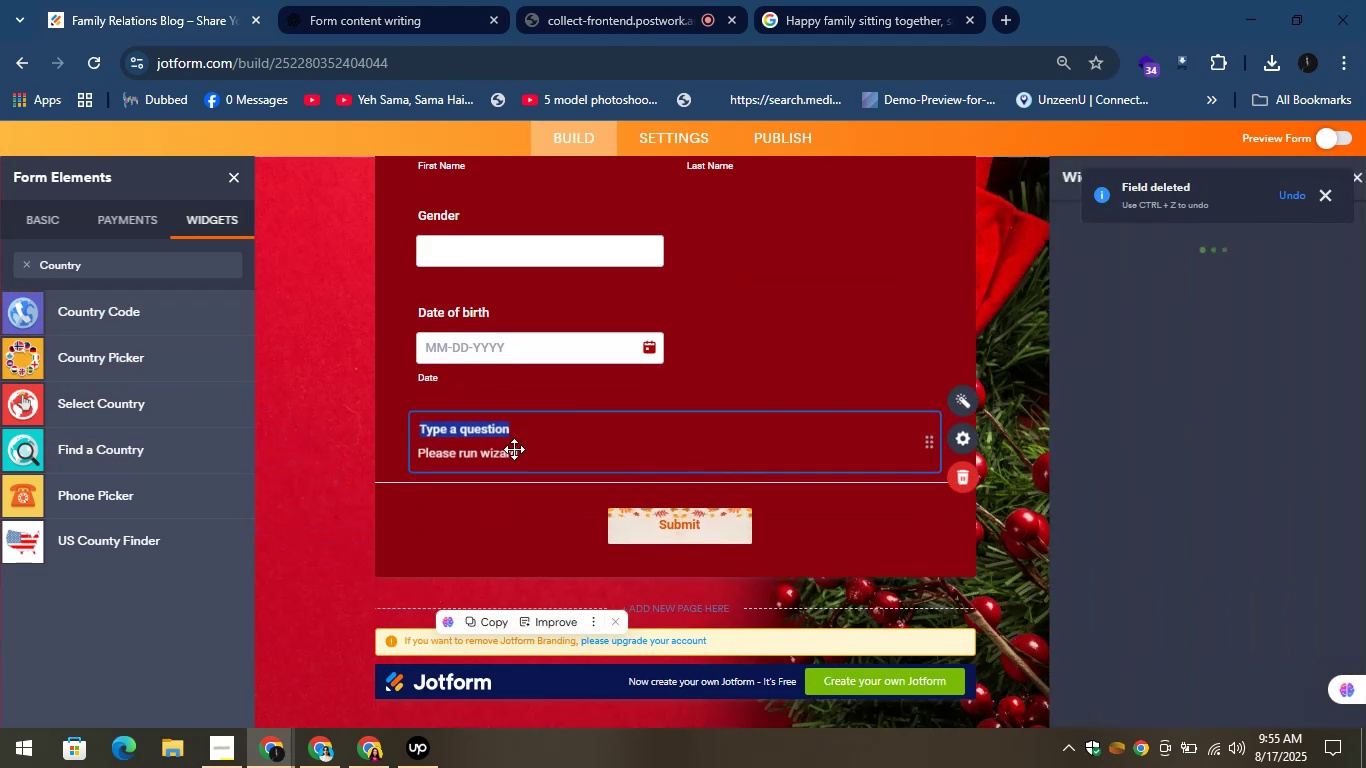 
key(Control+V)
 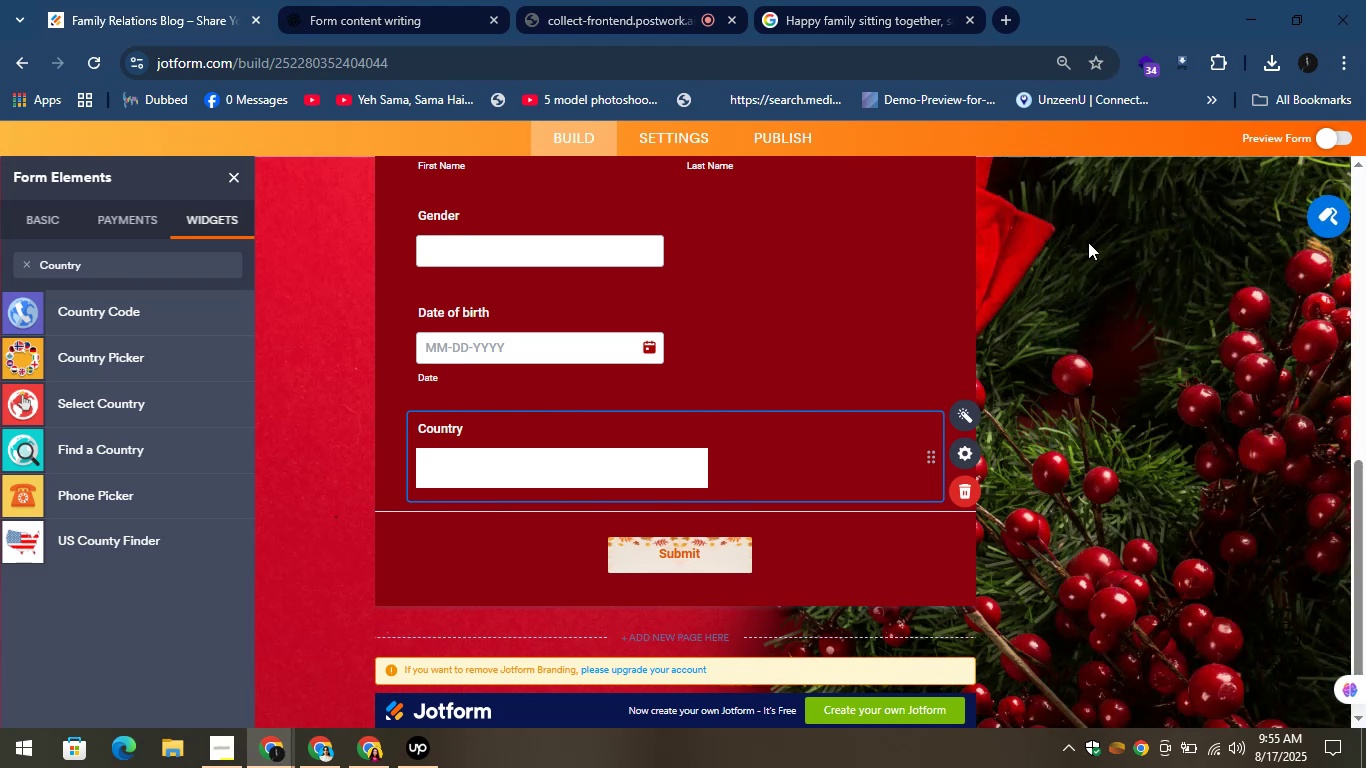 
wait(8.14)
 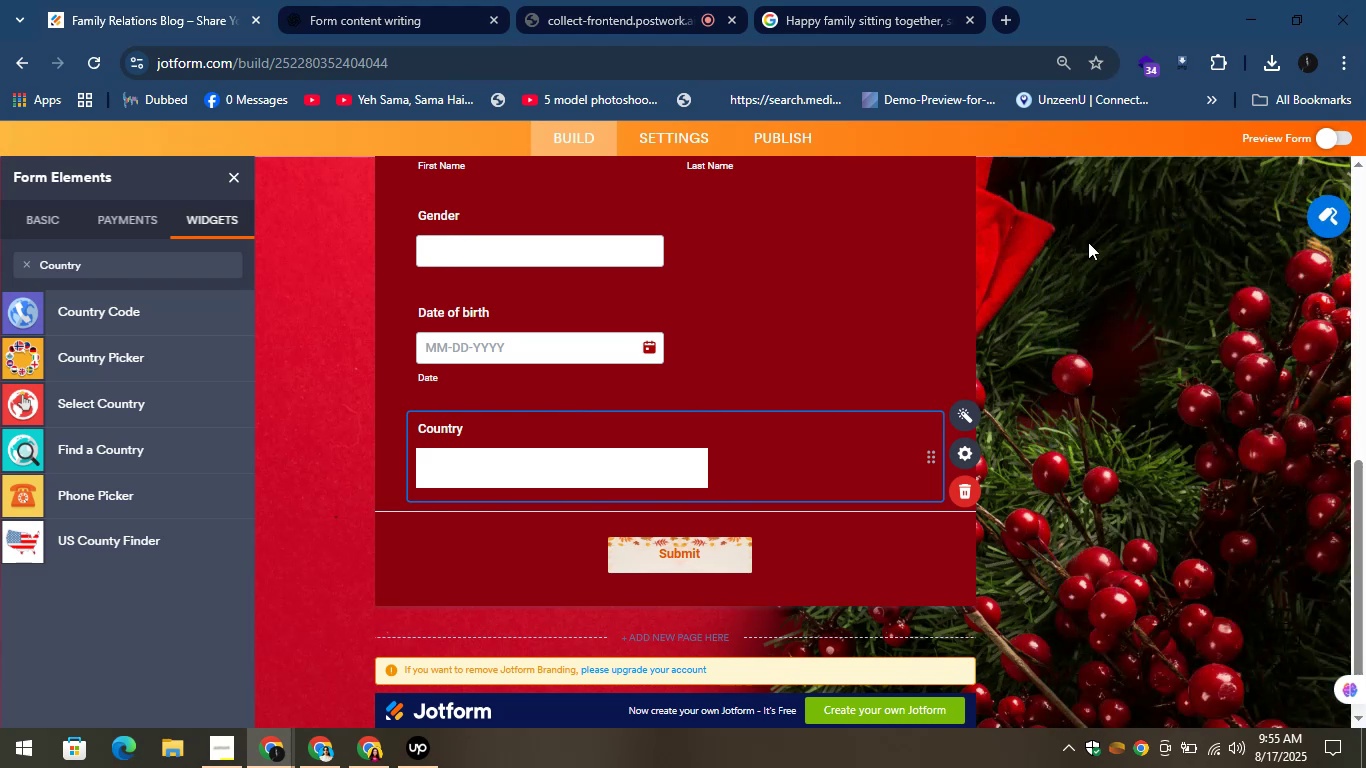 
left_click([397, 0])
 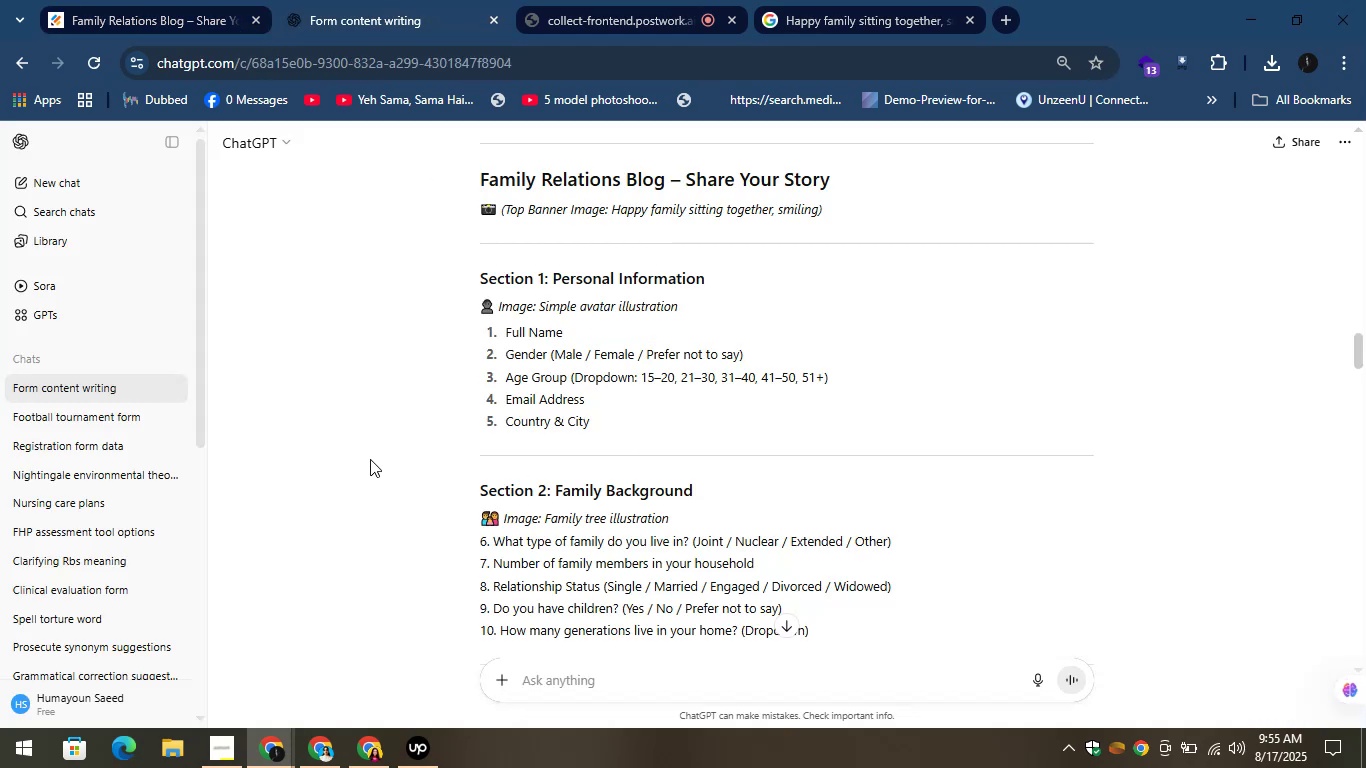 
left_click([366, 446])
 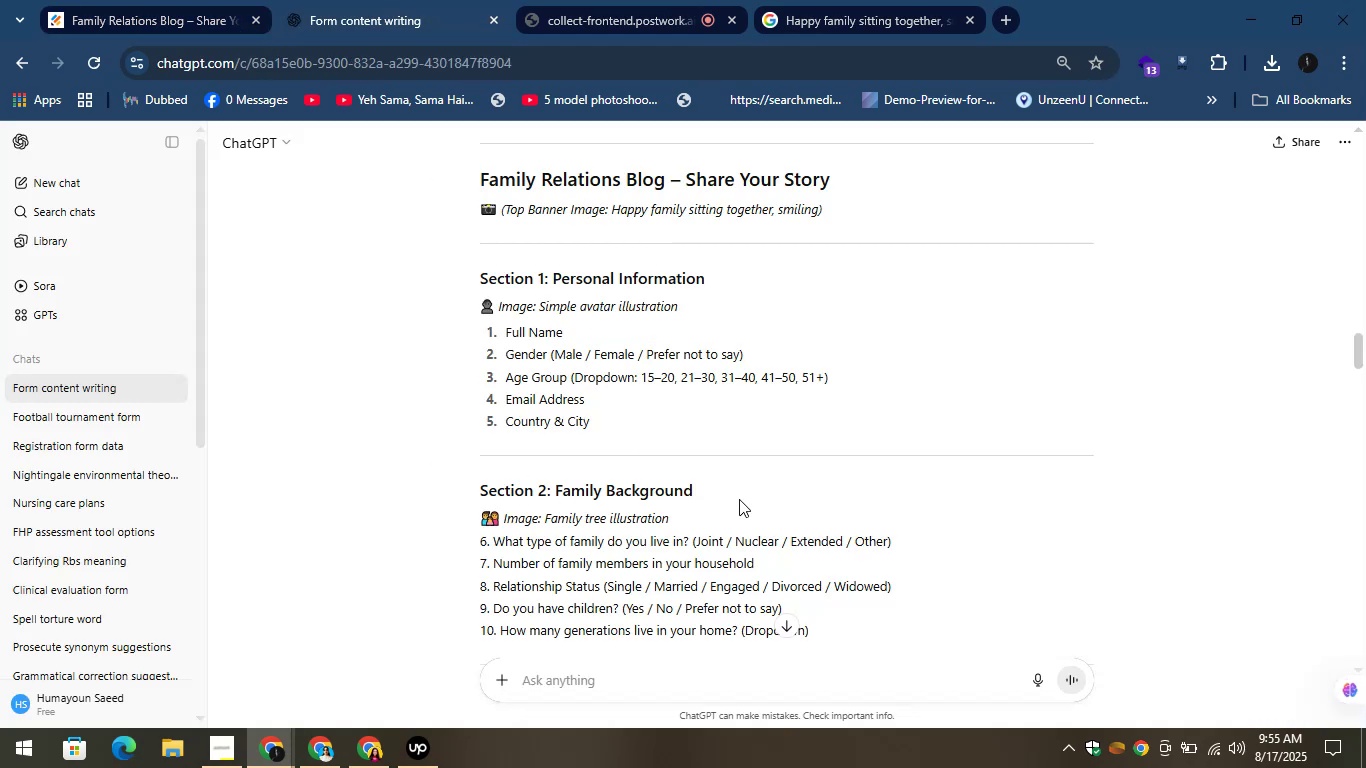 
left_click_drag(start_coordinate=[702, 487], to_coordinate=[554, 489])
 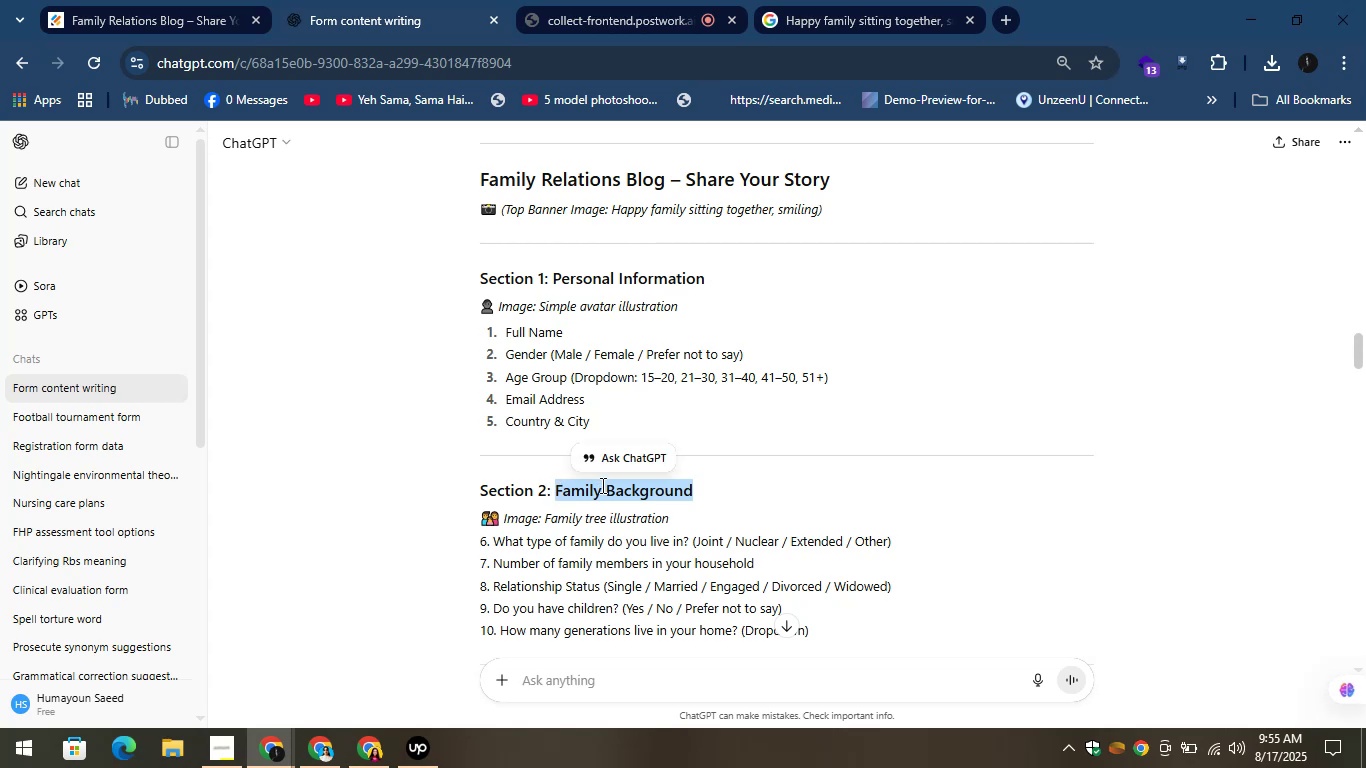 
right_click([601, 484])
 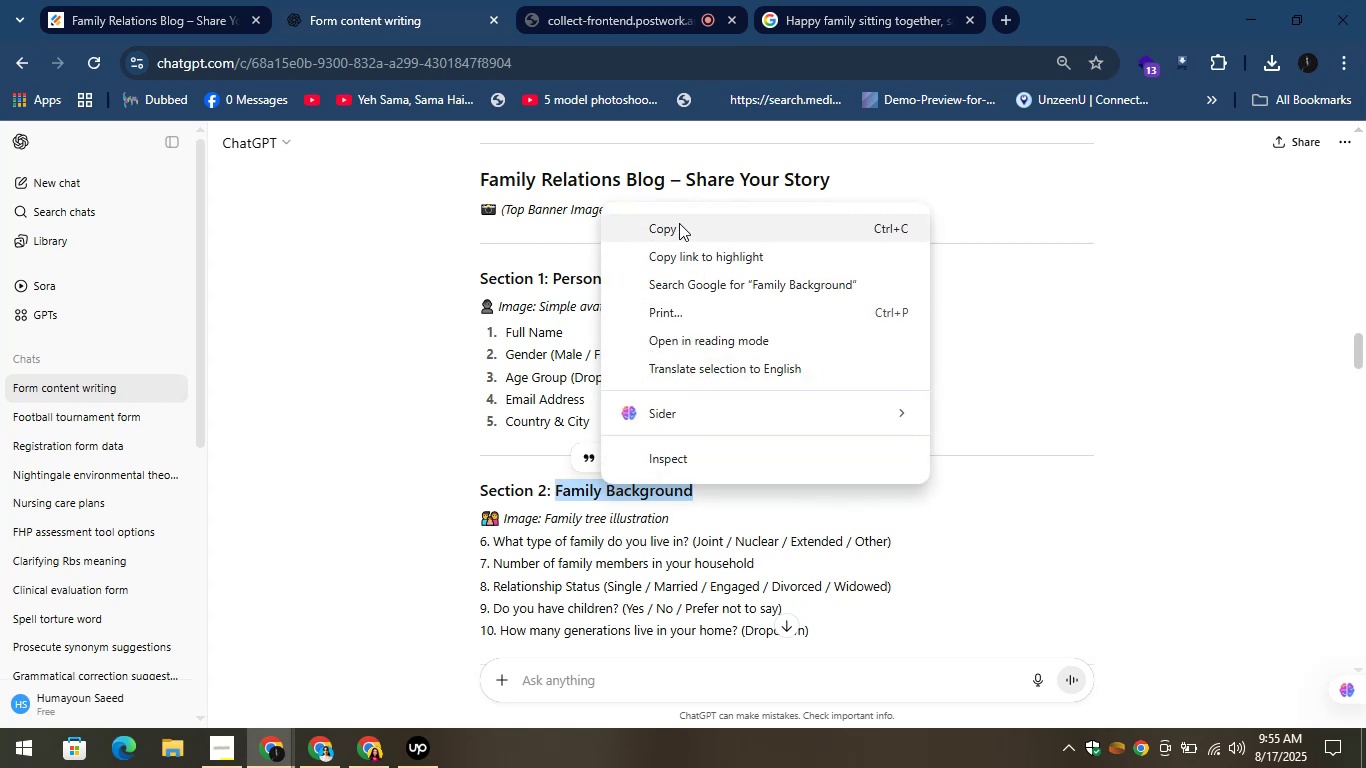 
left_click([677, 221])
 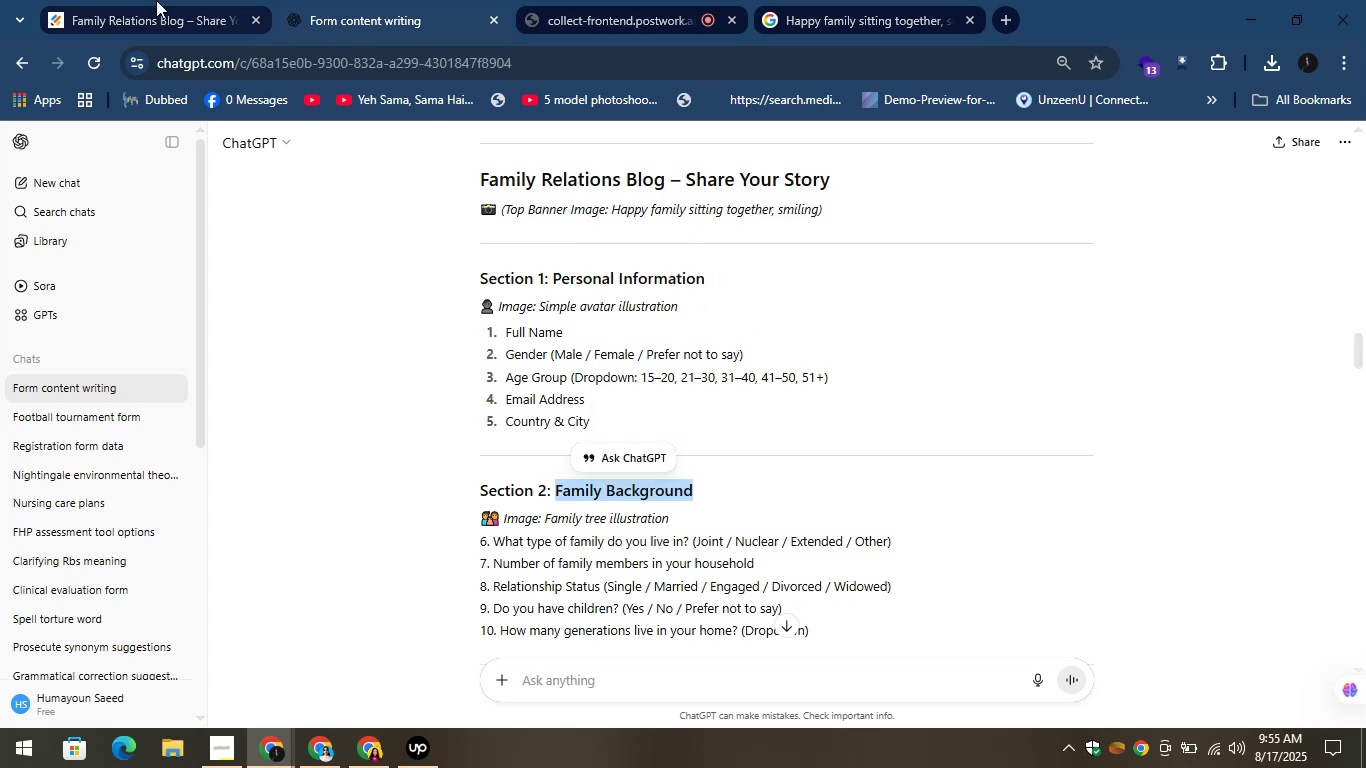 
left_click([152, 0])
 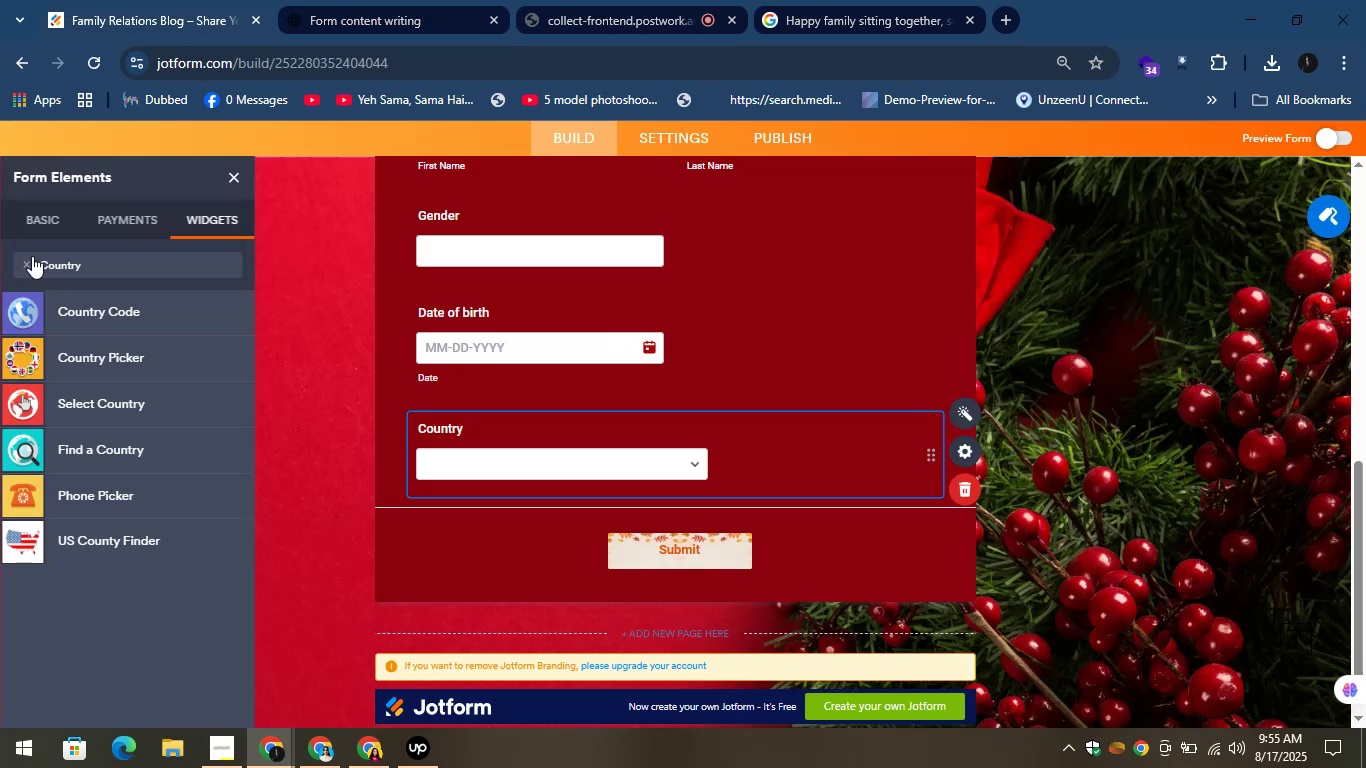 
left_click([43, 205])
 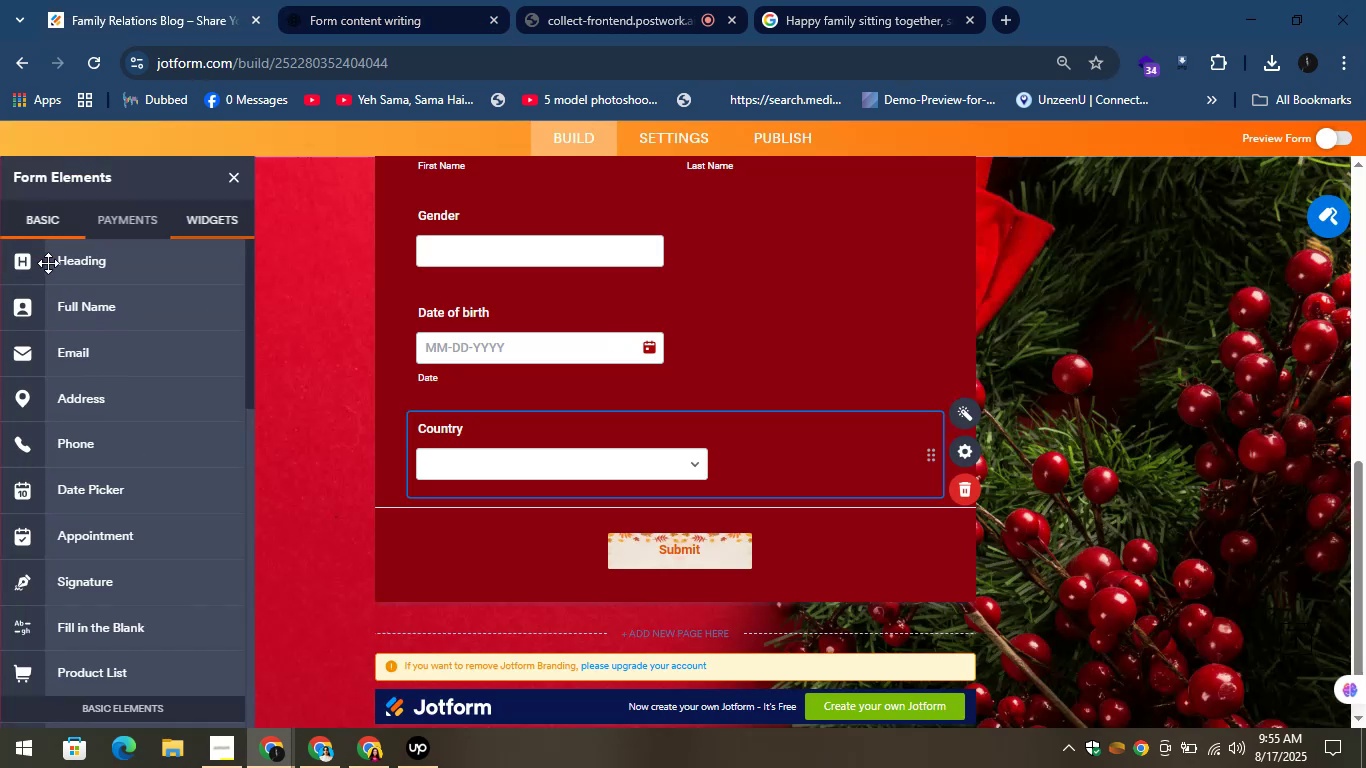 
scroll: coordinate [110, 364], scroll_direction: up, amount: 3.0
 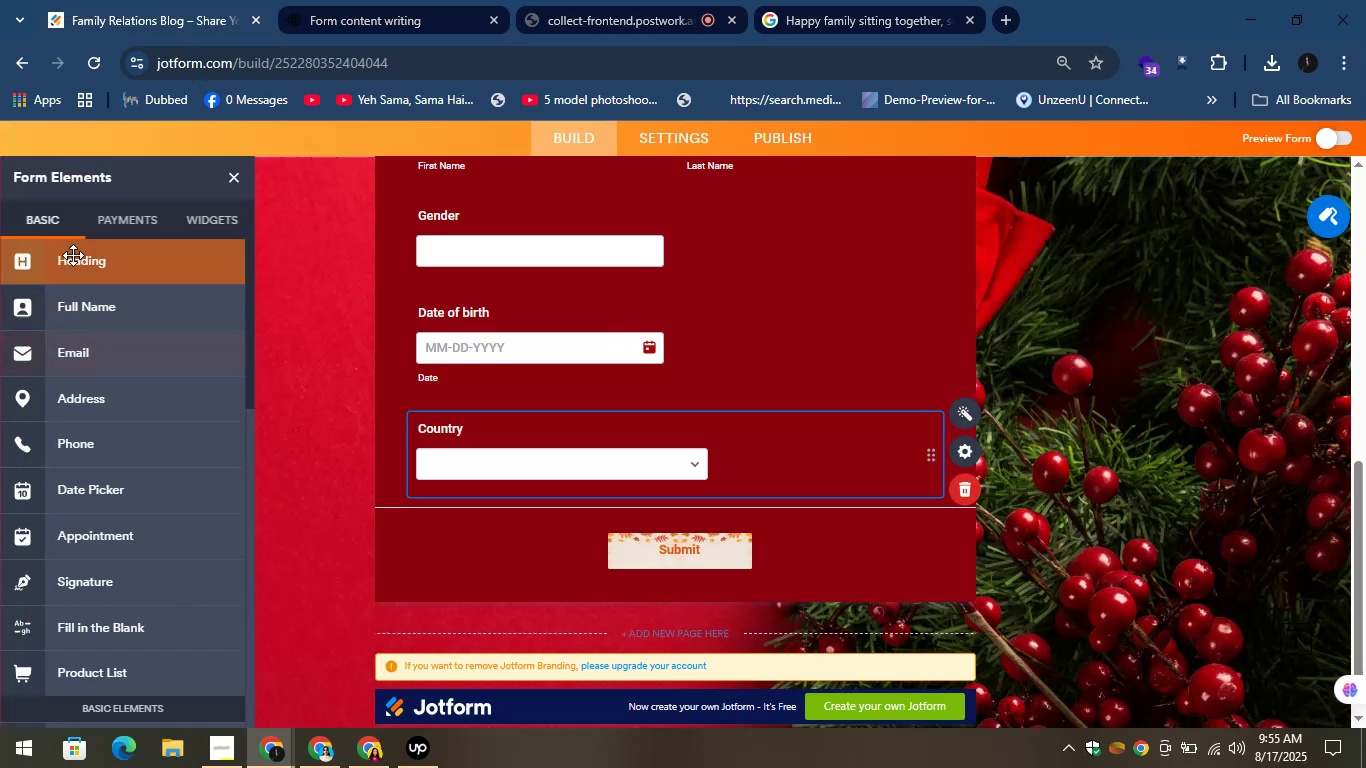 
left_click_drag(start_coordinate=[74, 264], to_coordinate=[416, 524])
 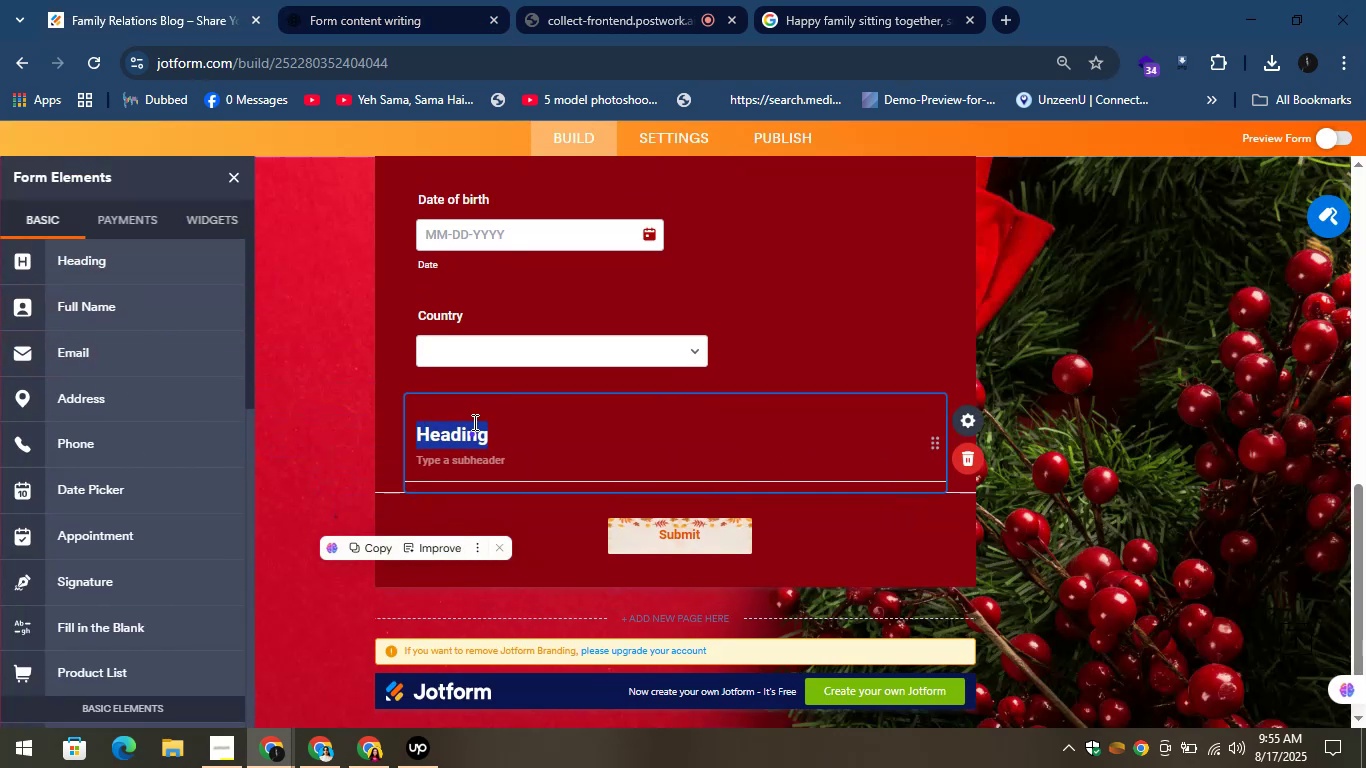 
right_click([461, 433])
 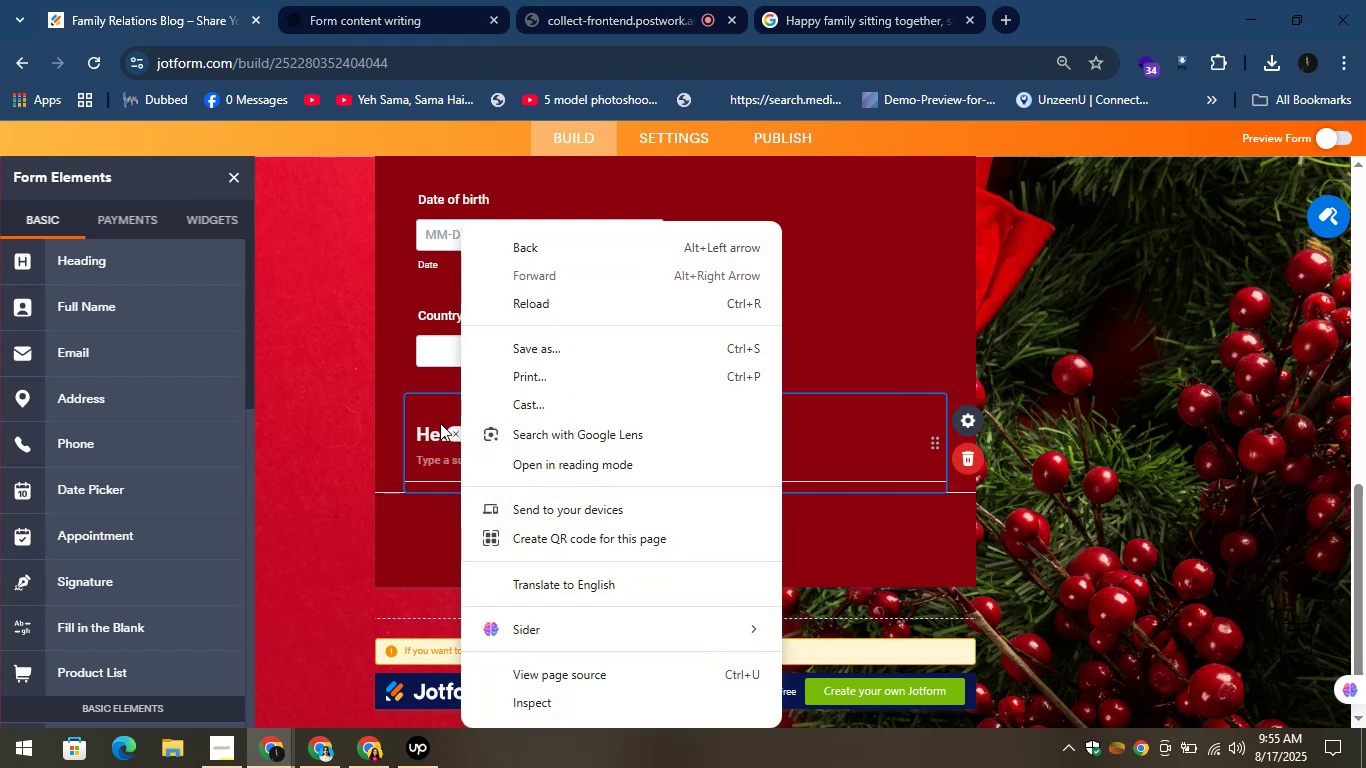 
left_click([429, 432])
 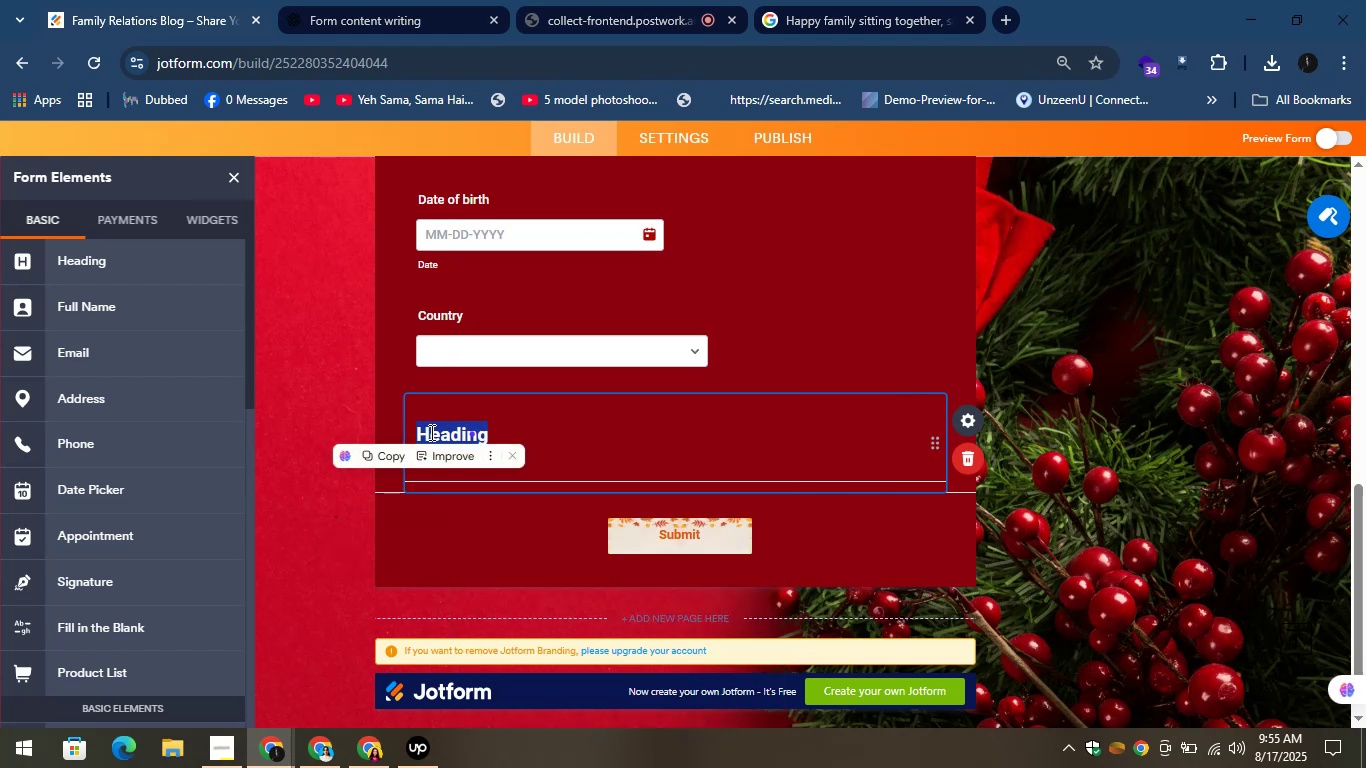 
key(Control+V)
 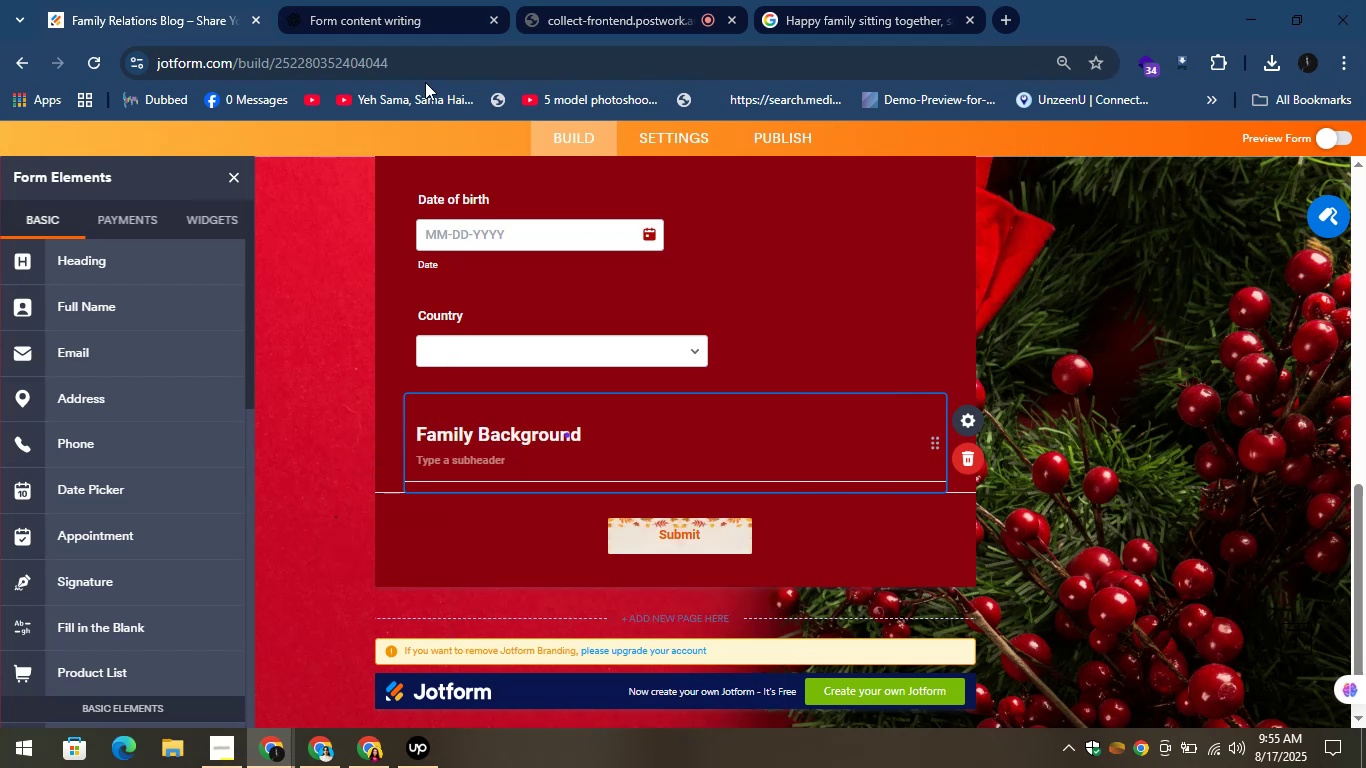 
left_click([410, 0])
 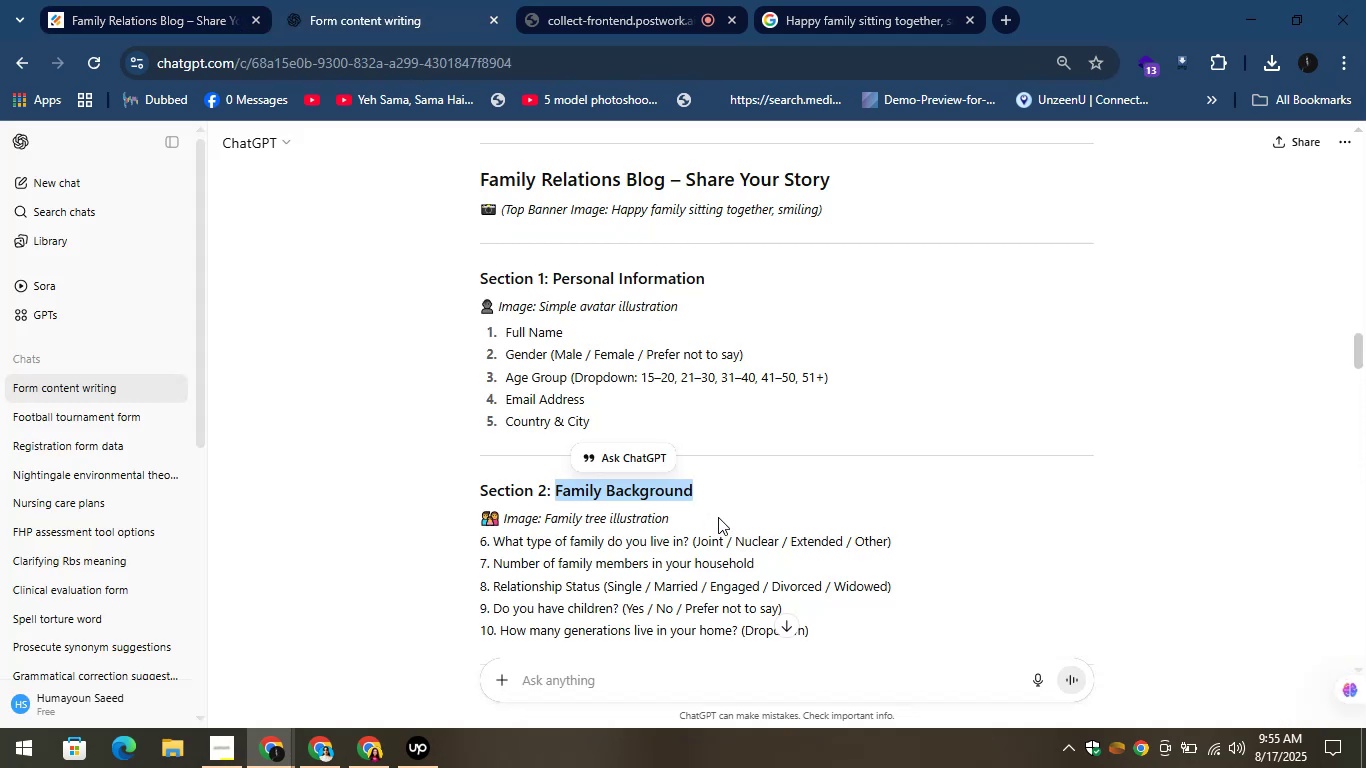 
left_click_drag(start_coordinate=[679, 518], to_coordinate=[545, 524])
 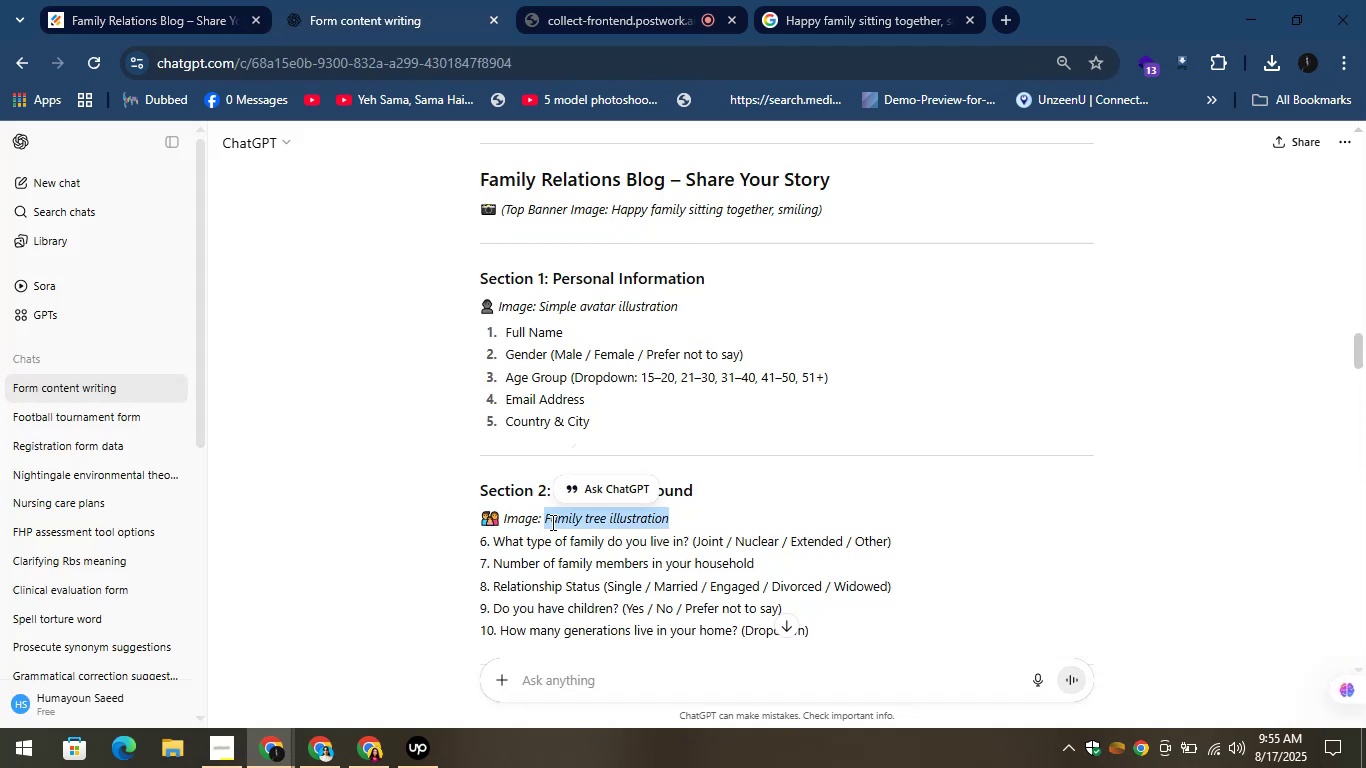 
key(Control+C)
 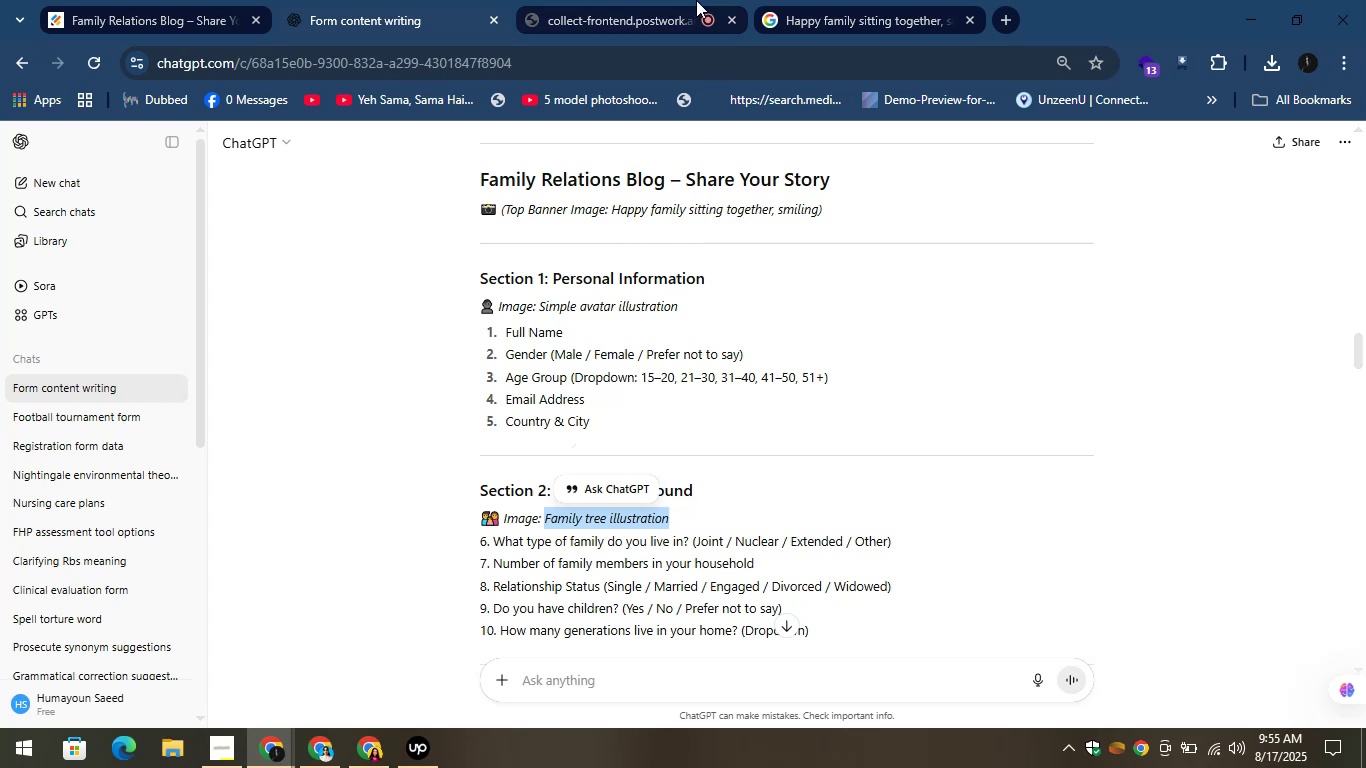 
left_click([853, 0])
 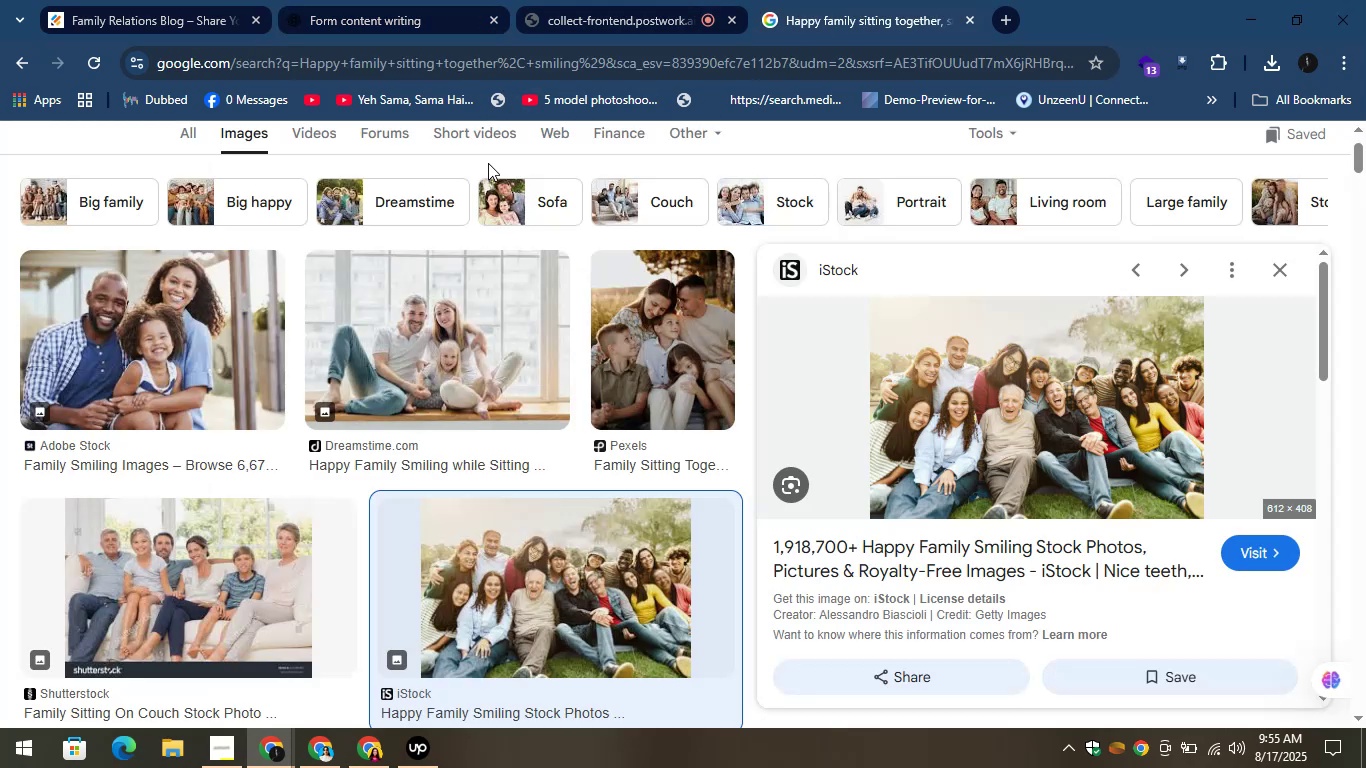 
scroll: coordinate [469, 204], scroll_direction: up, amount: 3.0
 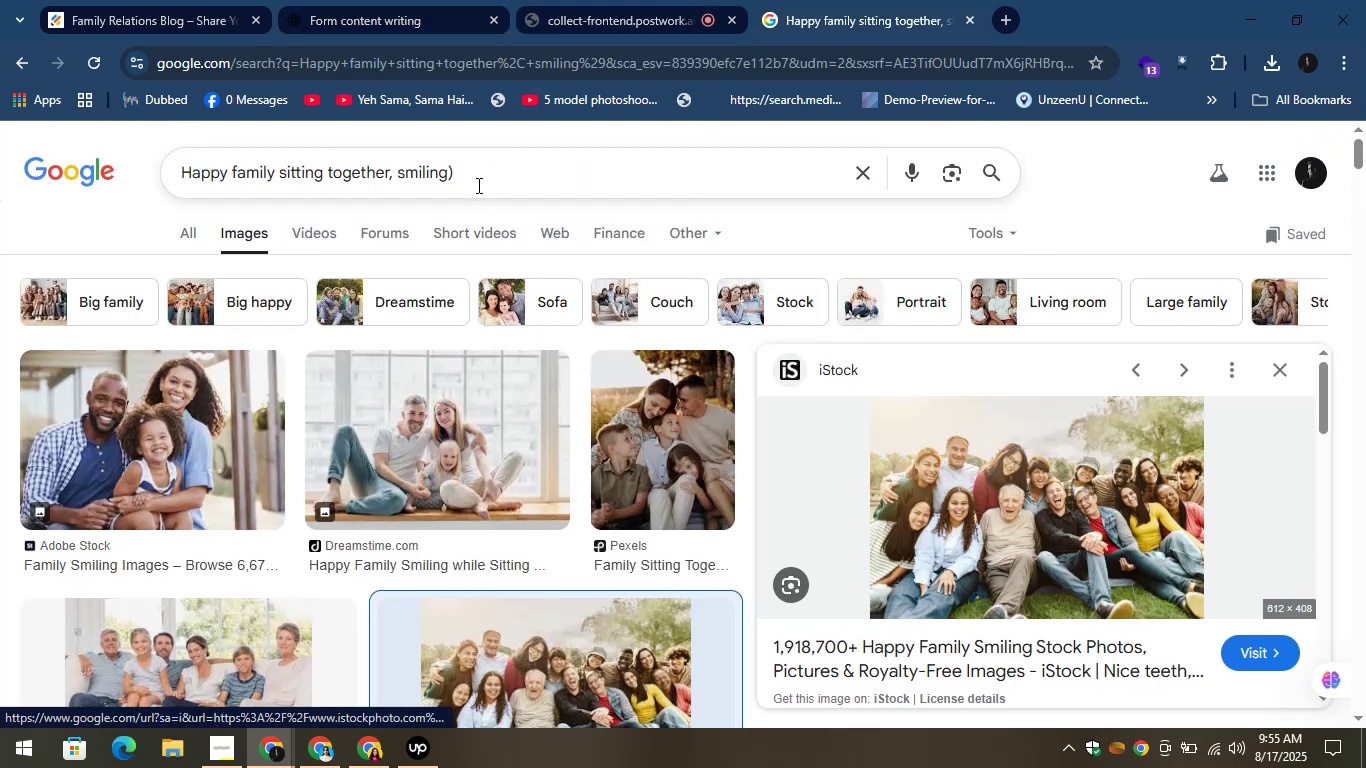 
left_click([477, 185])
 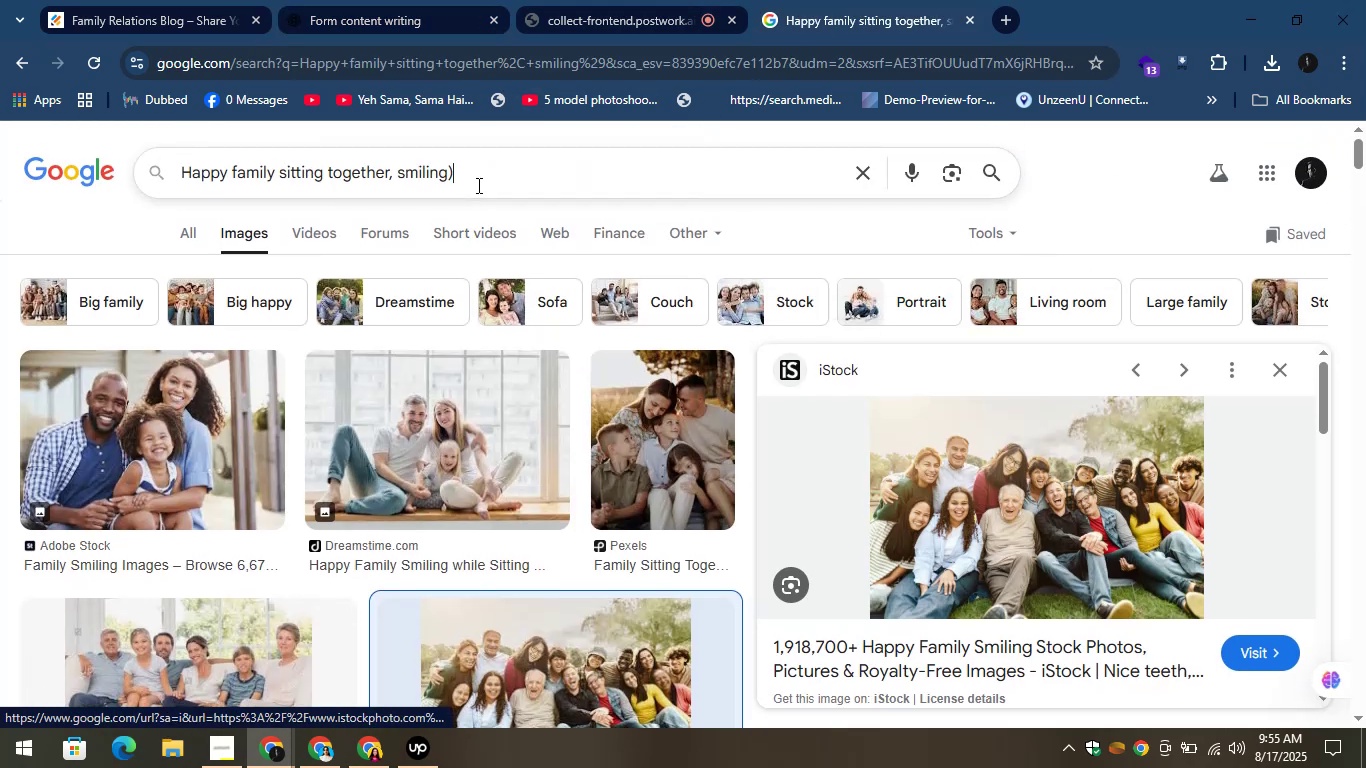 
key(Control+A)
 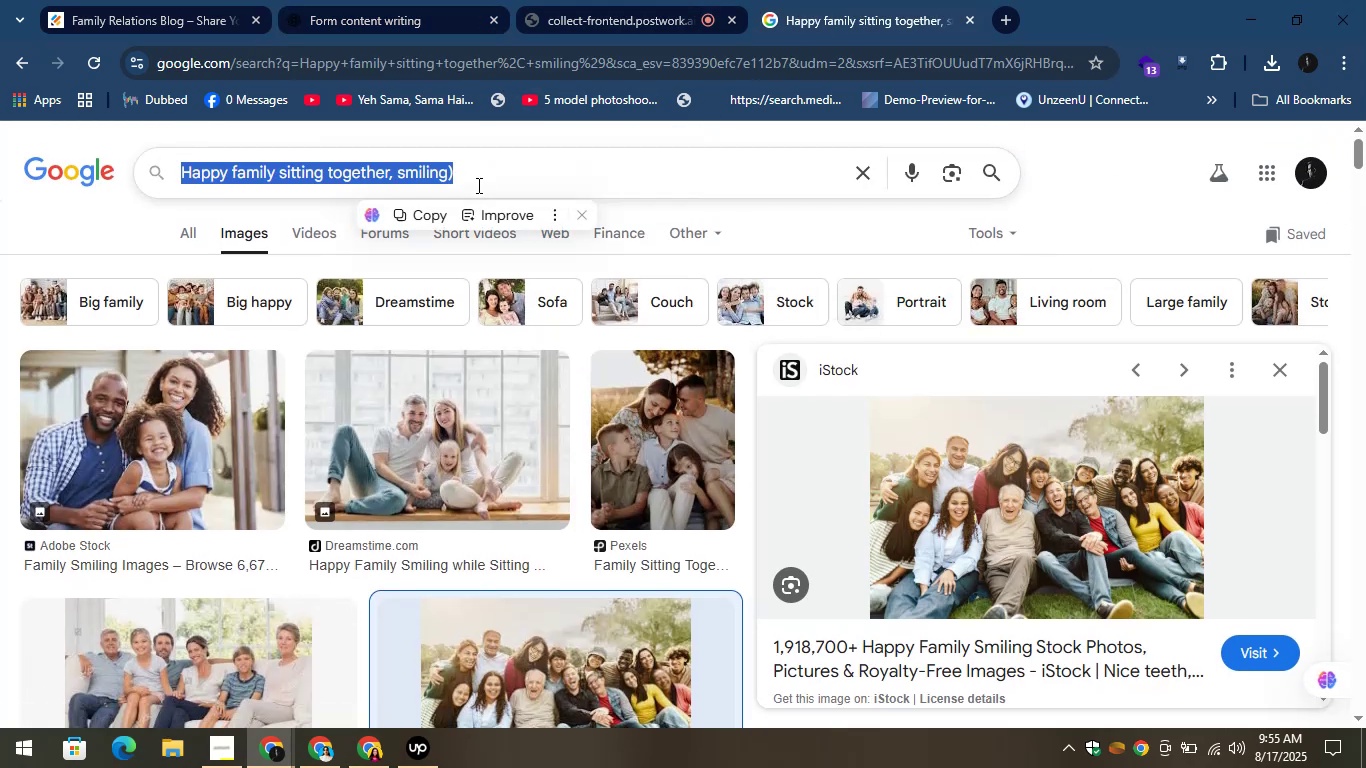 
key(Control+V)
 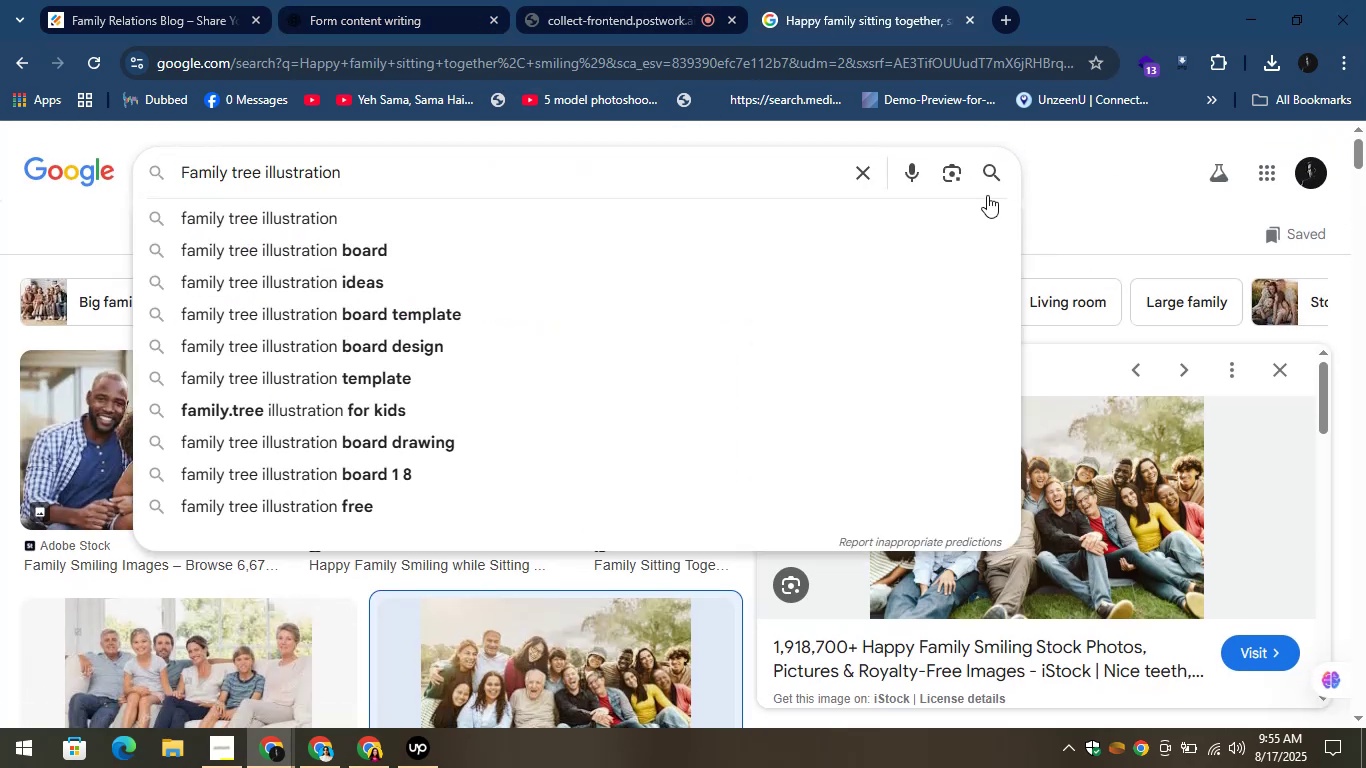 
left_click([996, 172])
 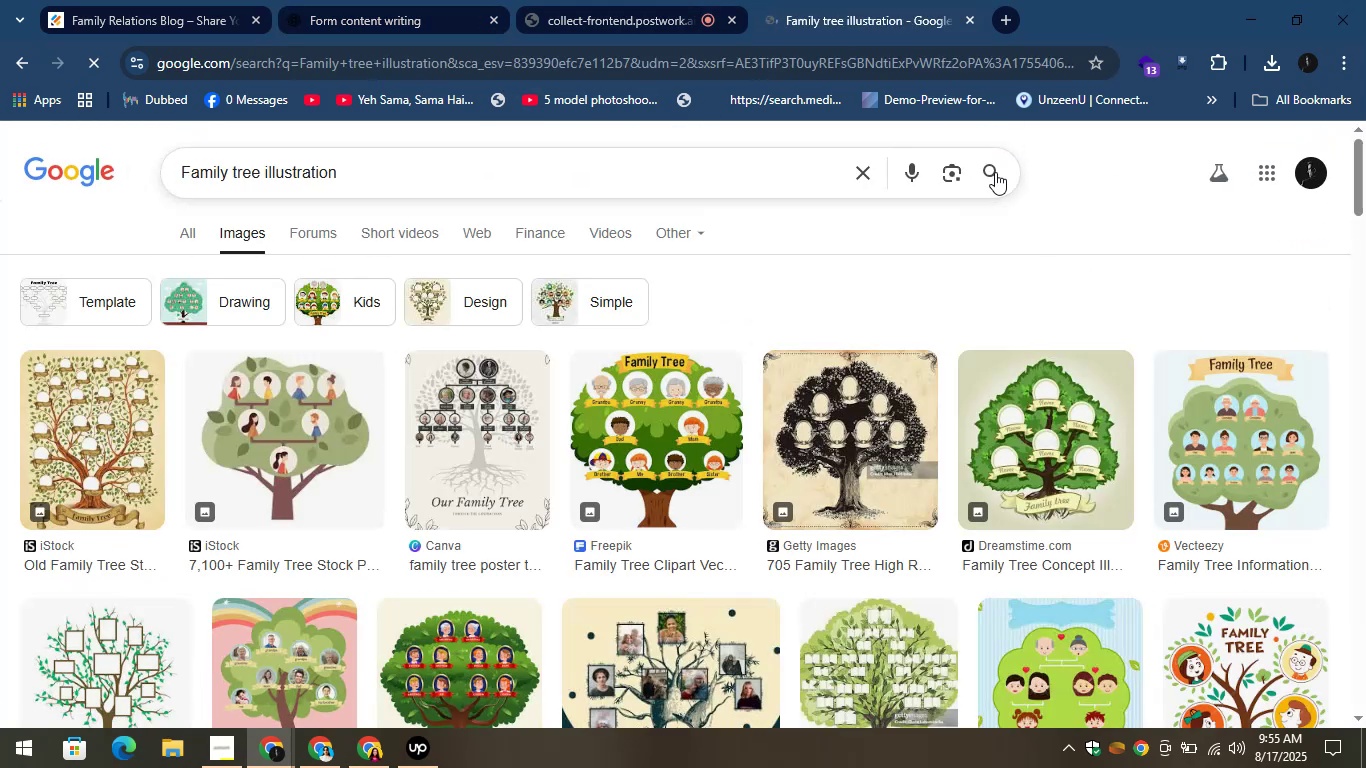 
scroll: coordinate [909, 246], scroll_direction: down, amount: 1.0
 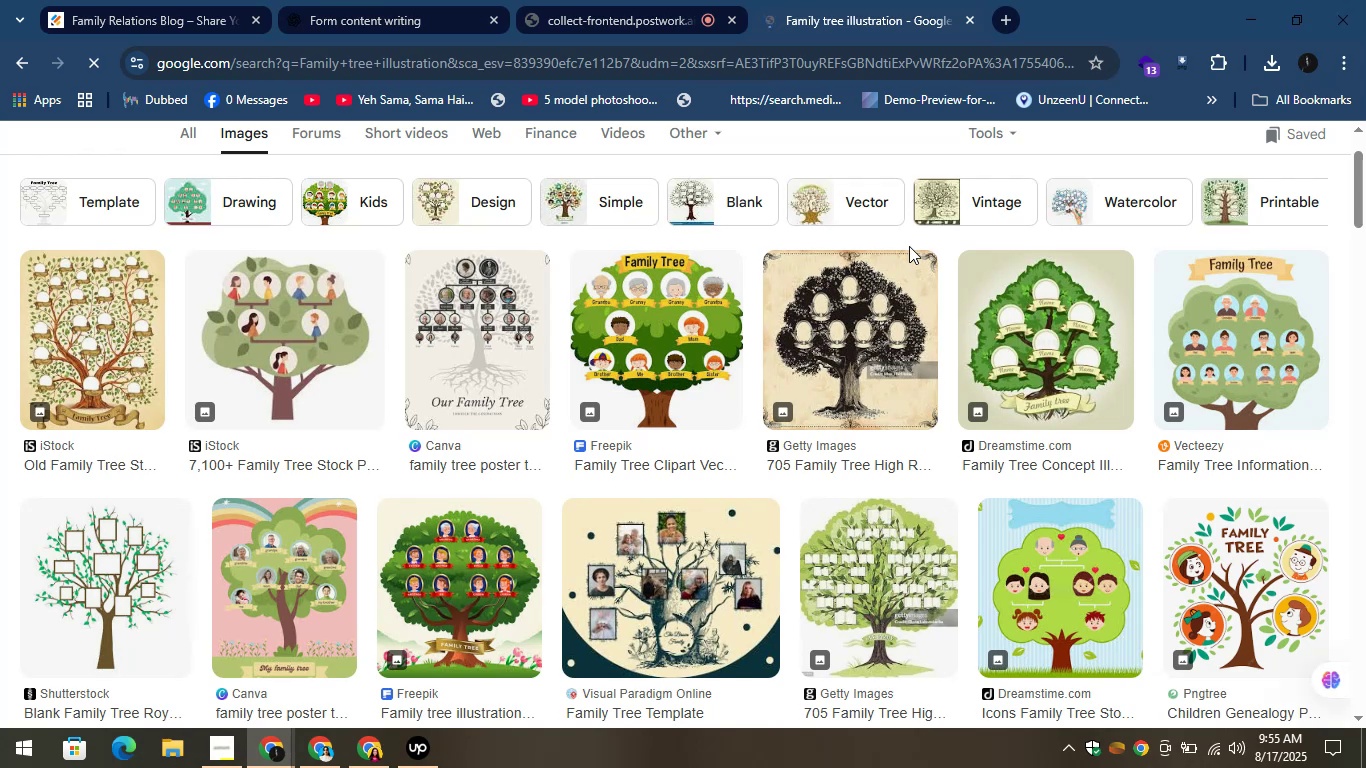 
wait(5.55)
 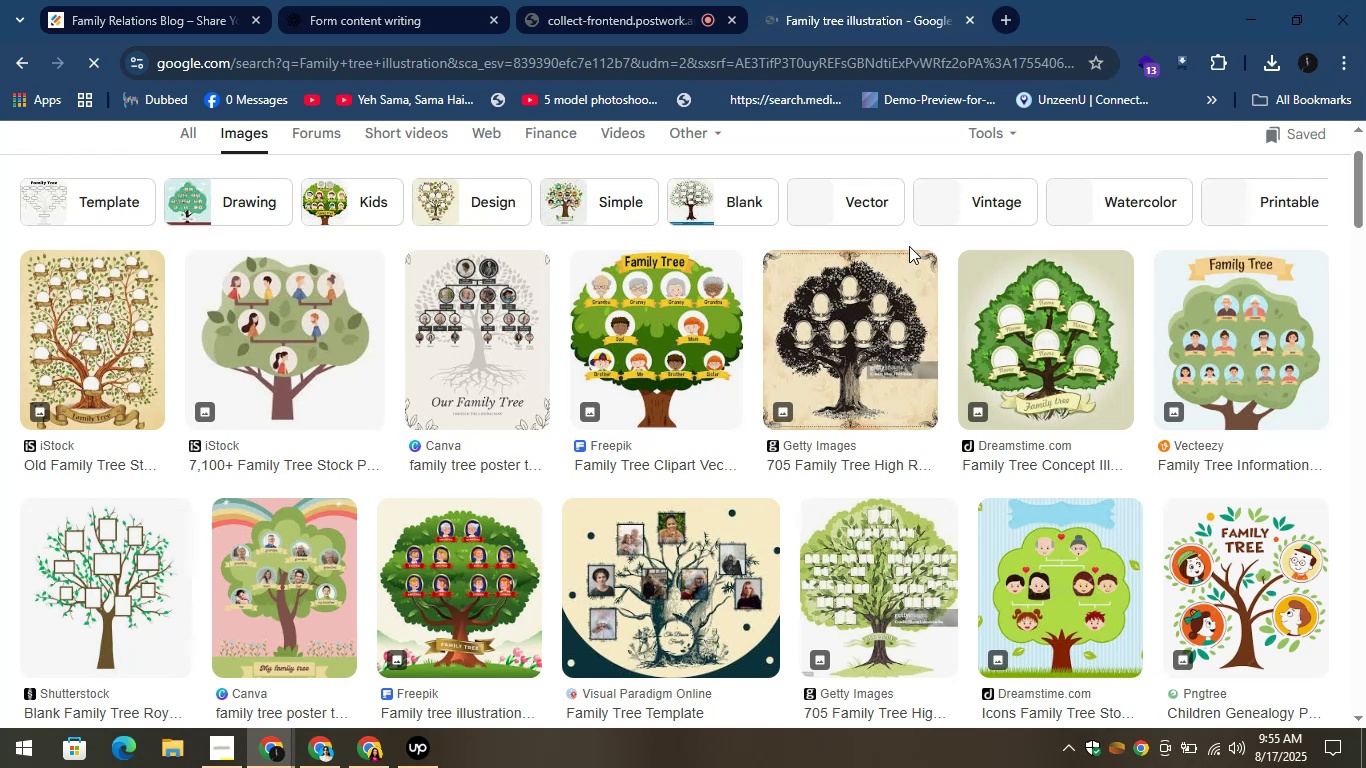 
scroll: coordinate [445, 477], scroll_direction: down, amount: 6.0
 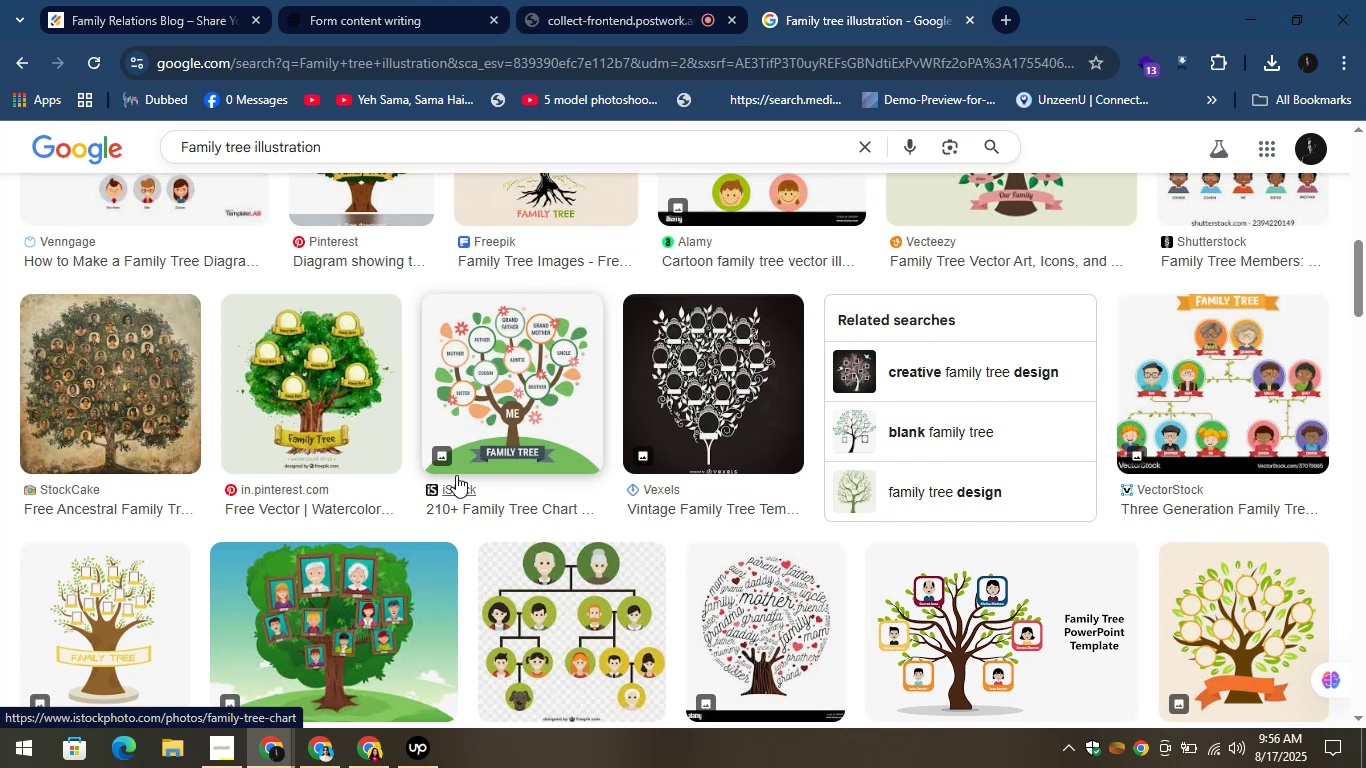 
left_click([517, 368])
 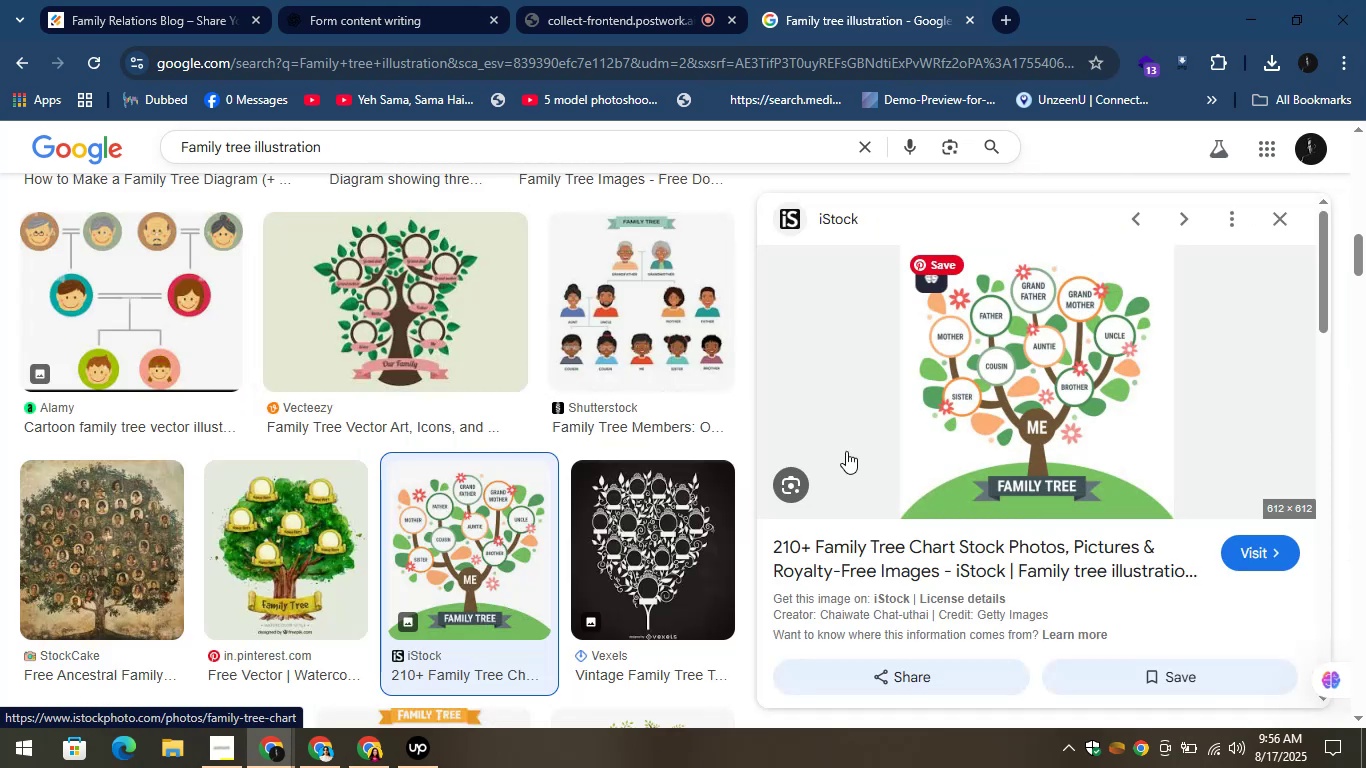 
right_click([993, 361])
 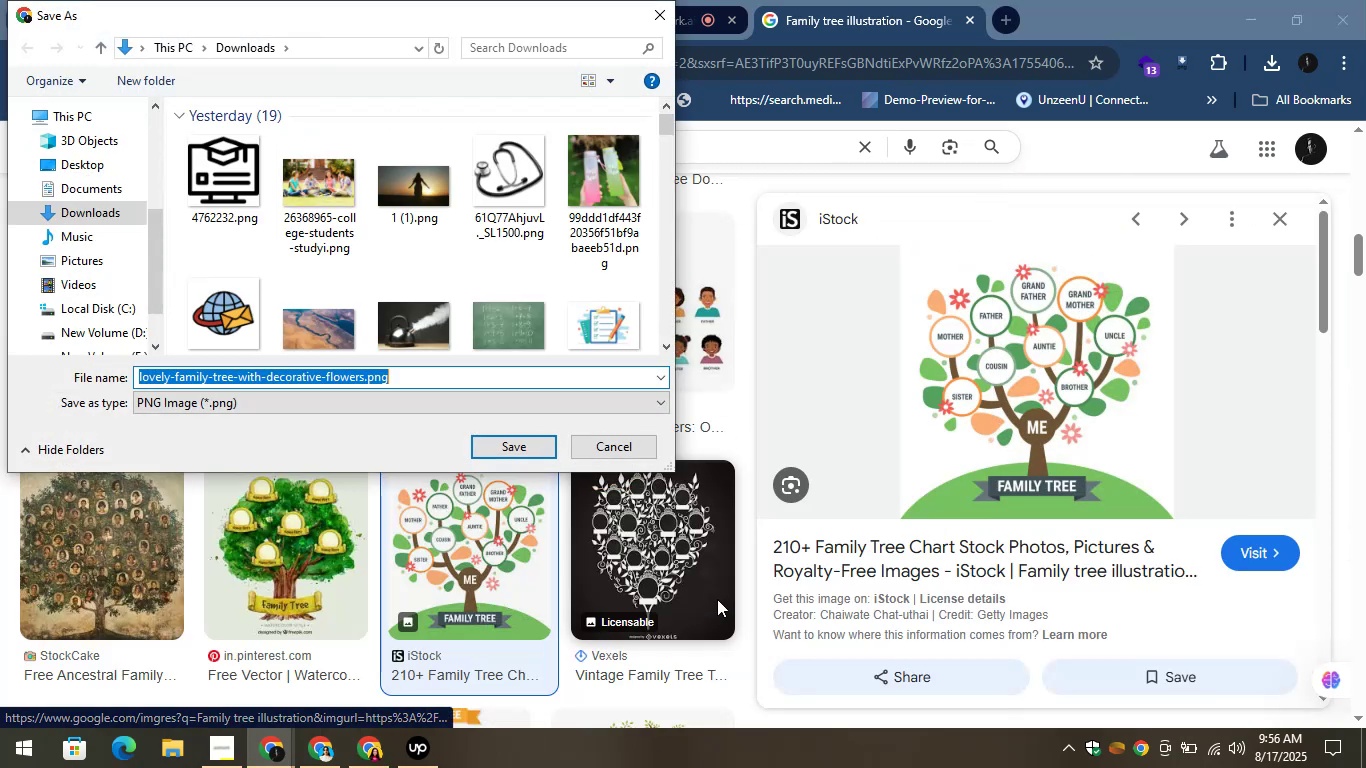 
left_click([508, 436])
 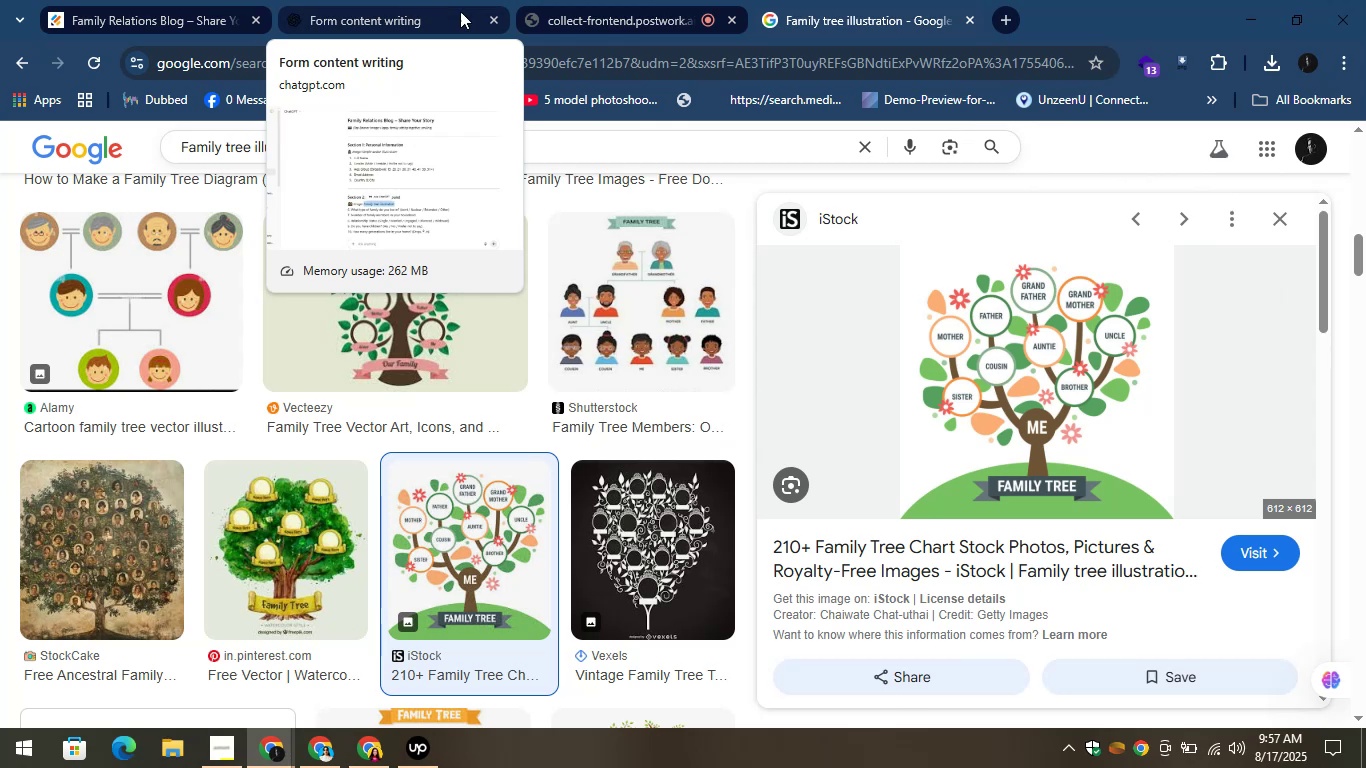 
wait(67.13)
 